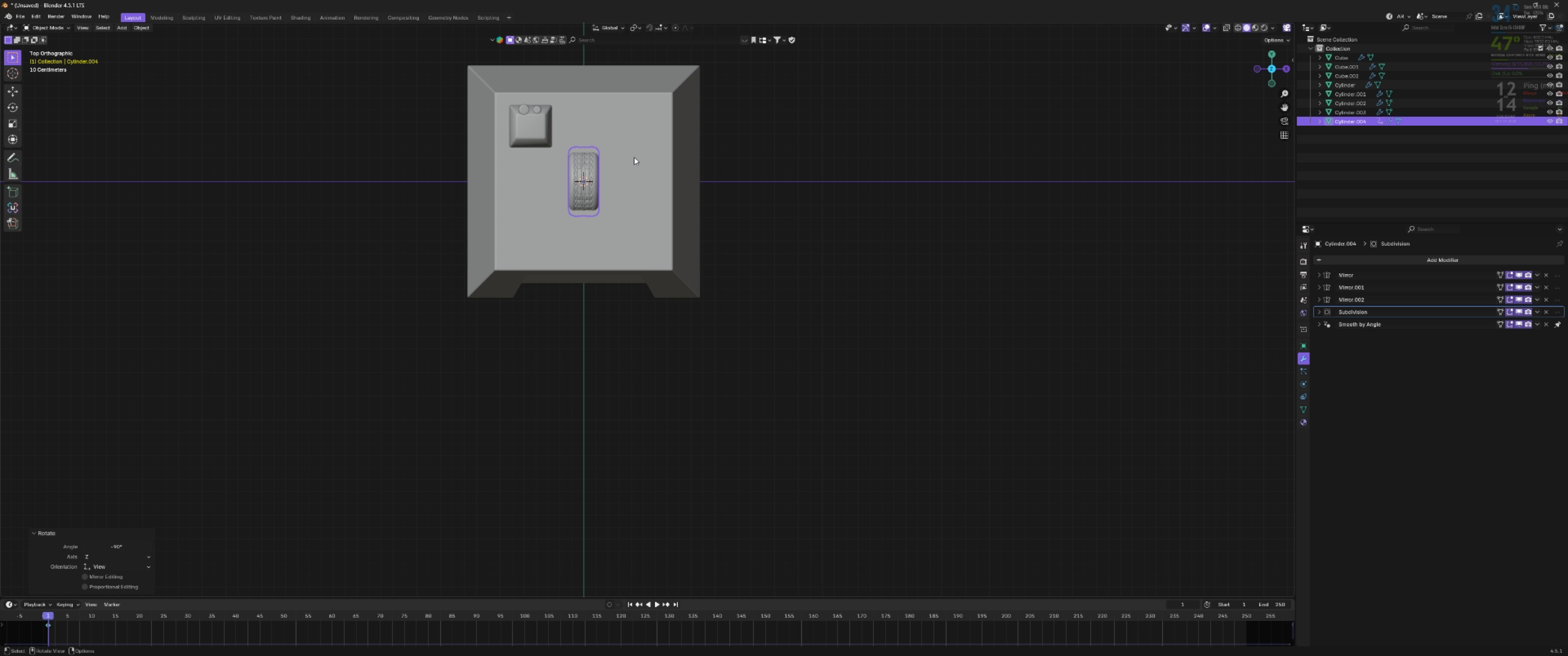 
key(Backquote)
 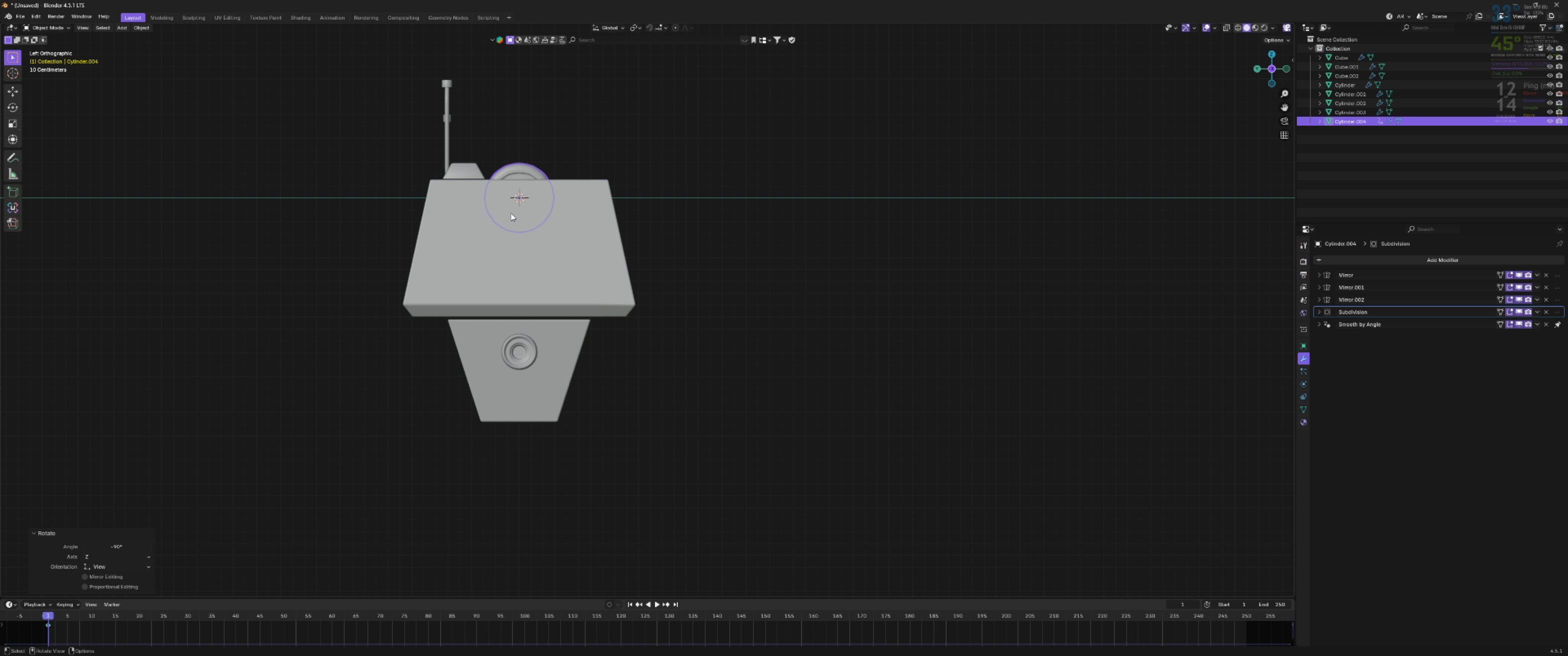 
wait(7.52)
 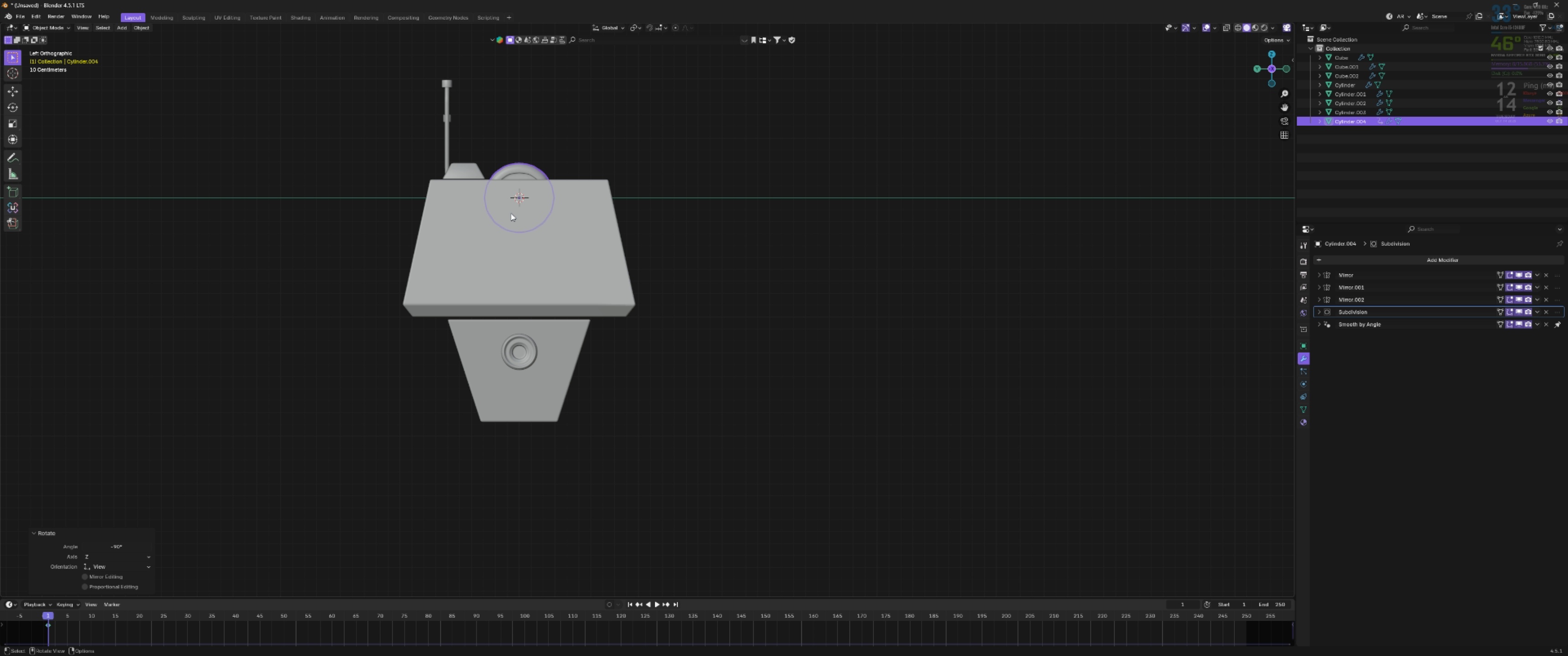 
key(Backquote)
 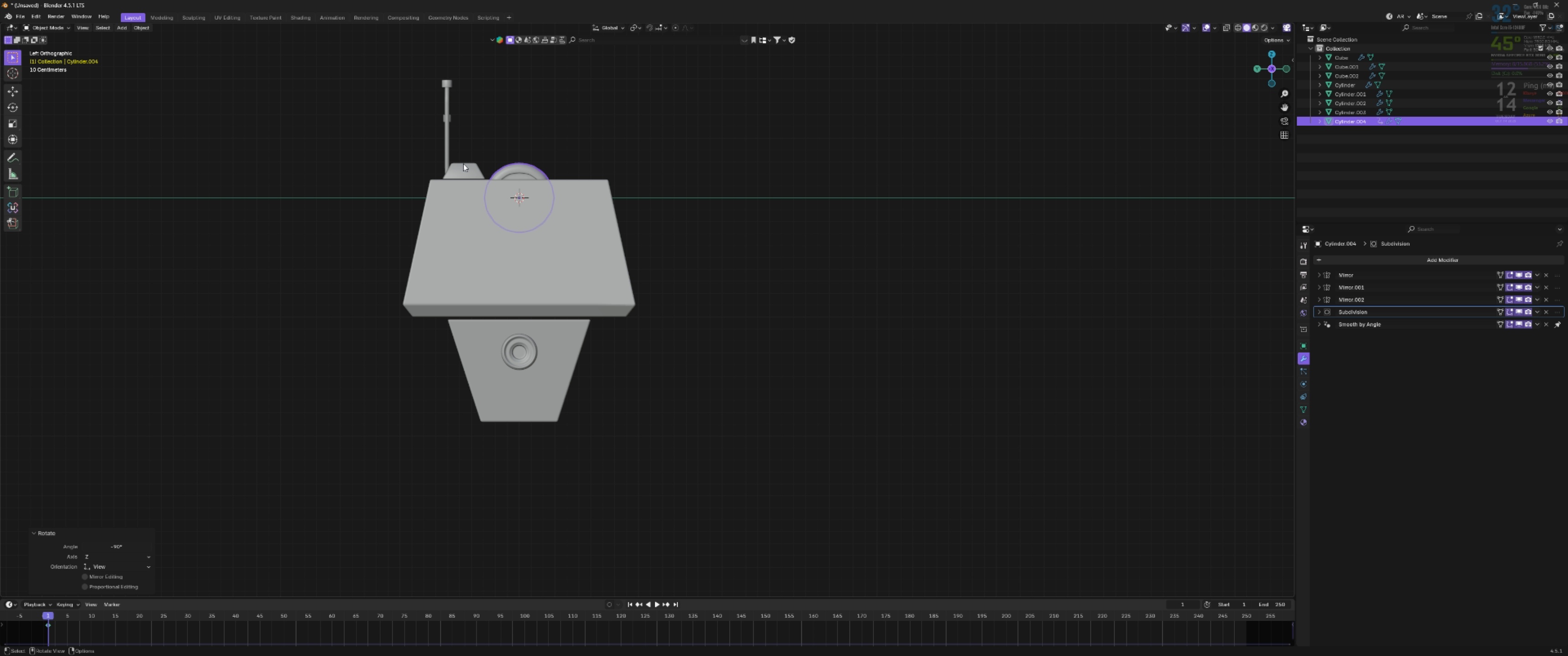 
key(Backquote)
 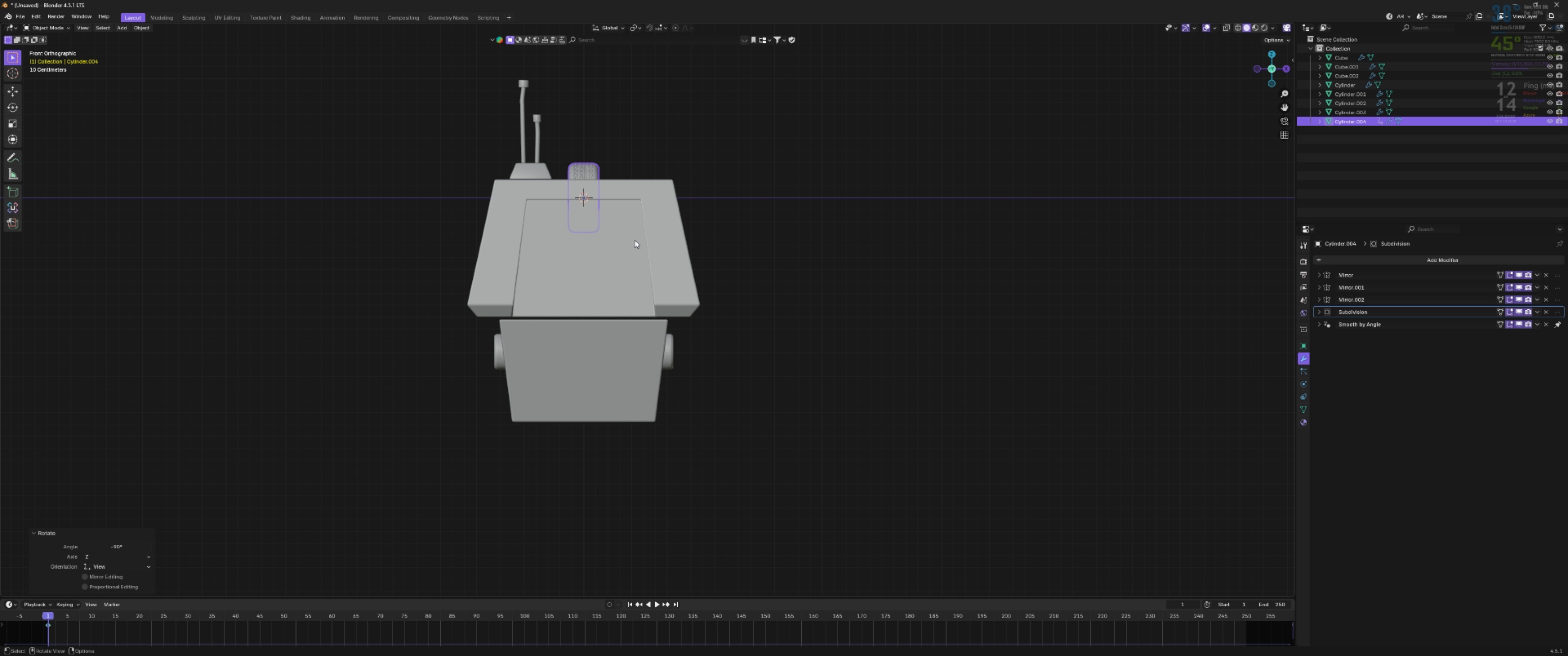 
key(G)
 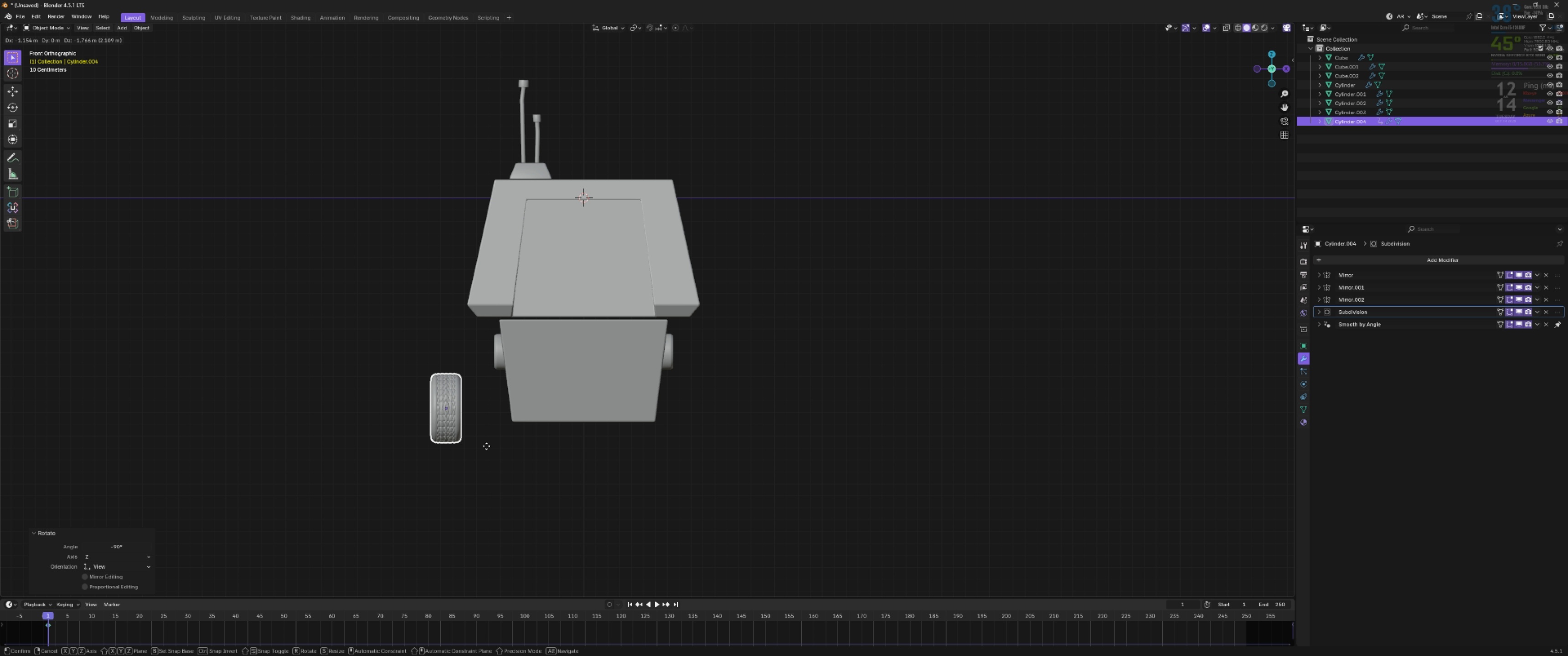 
left_click([487, 449])
 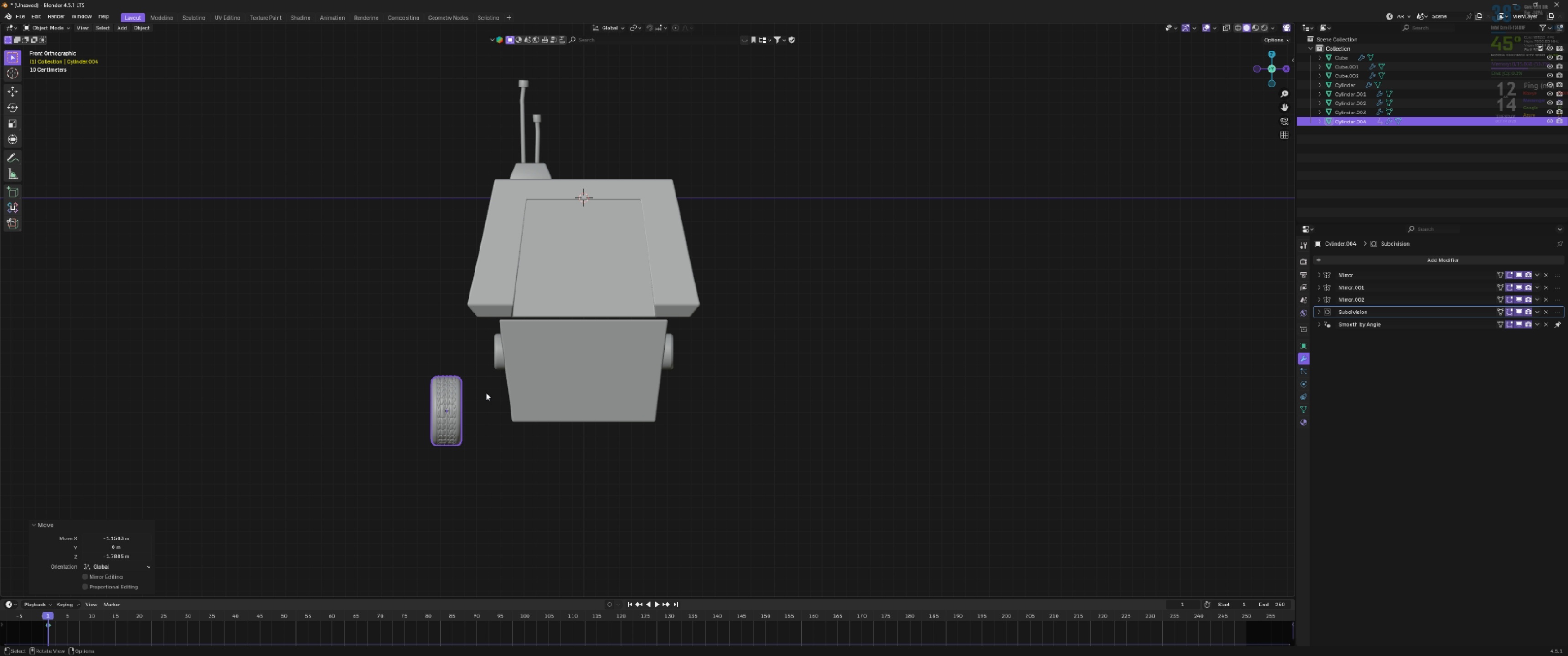 
key(Backquote)
 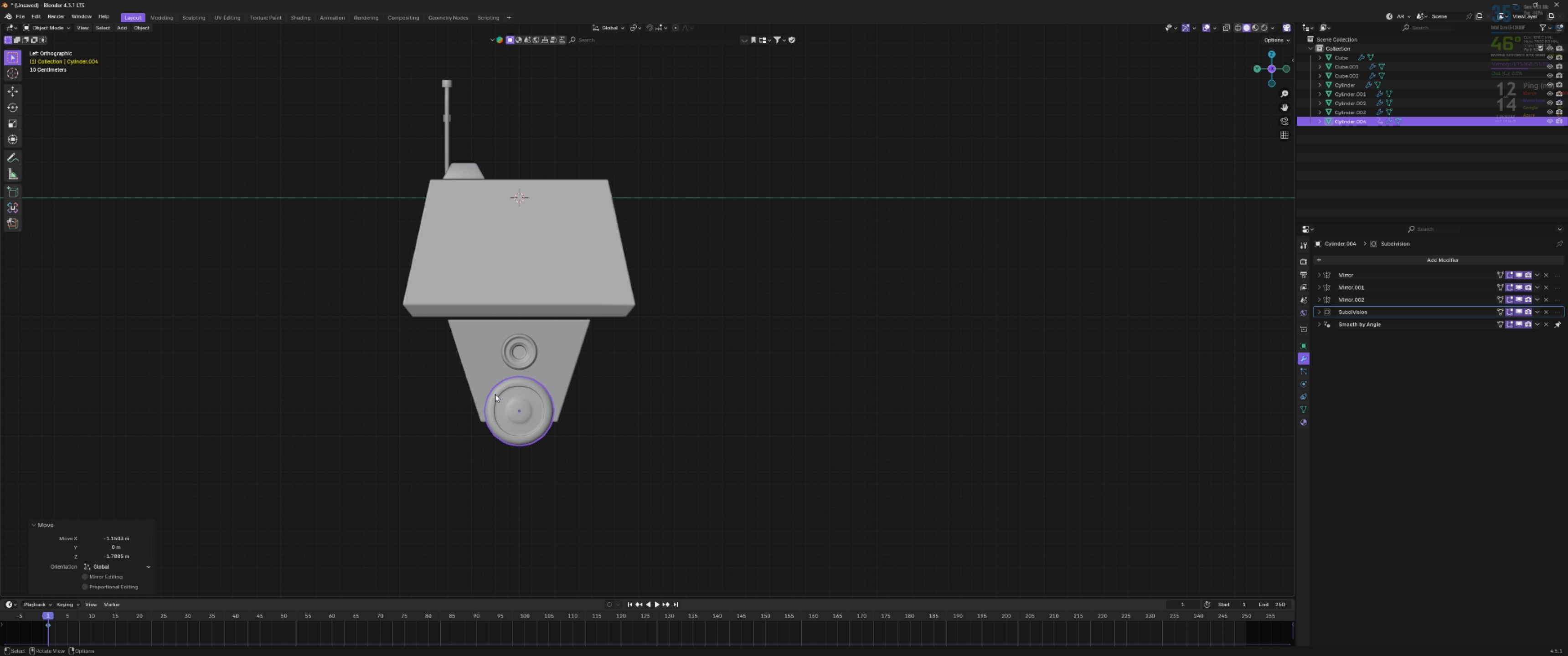 
scroll: coordinate [511, 396], scroll_direction: up, amount: 2.0
 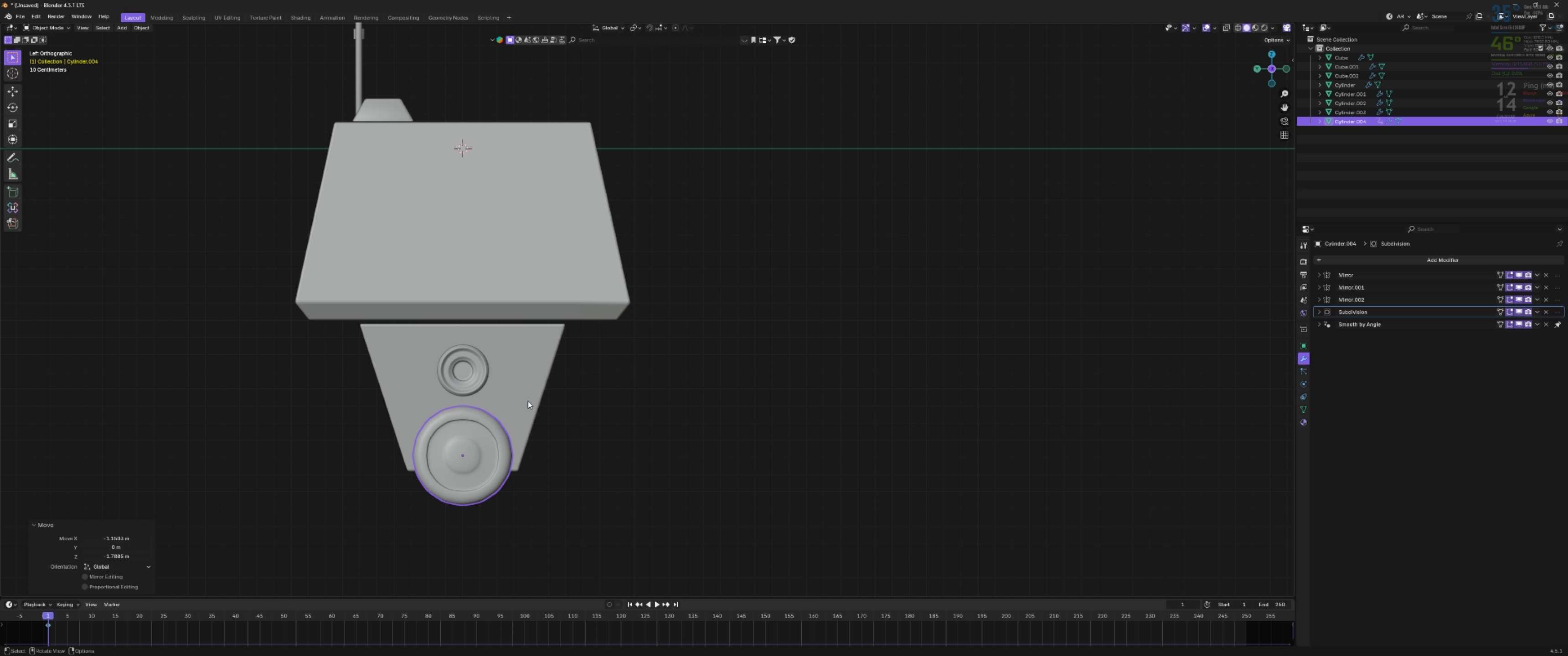 
key(Shift+ShiftLeft)
 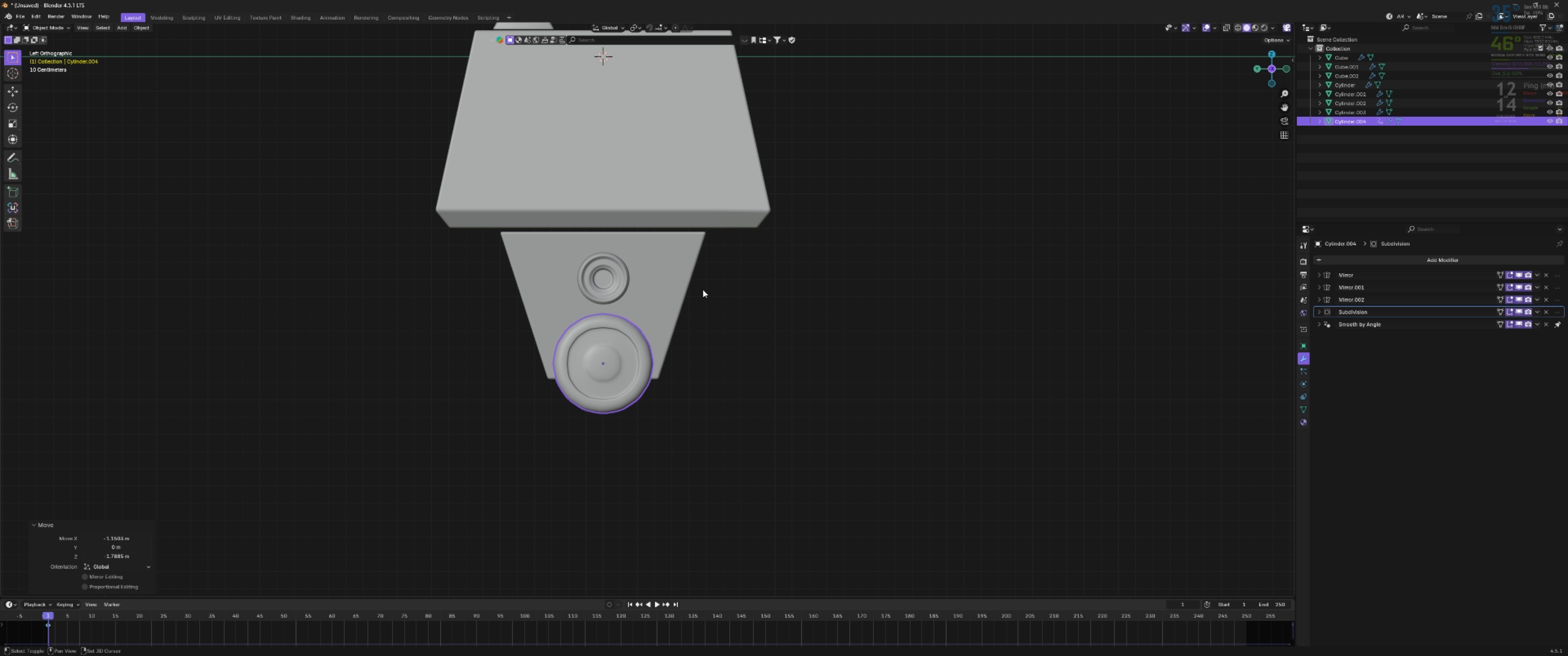 
scroll: coordinate [680, 344], scroll_direction: up, amount: 2.0
 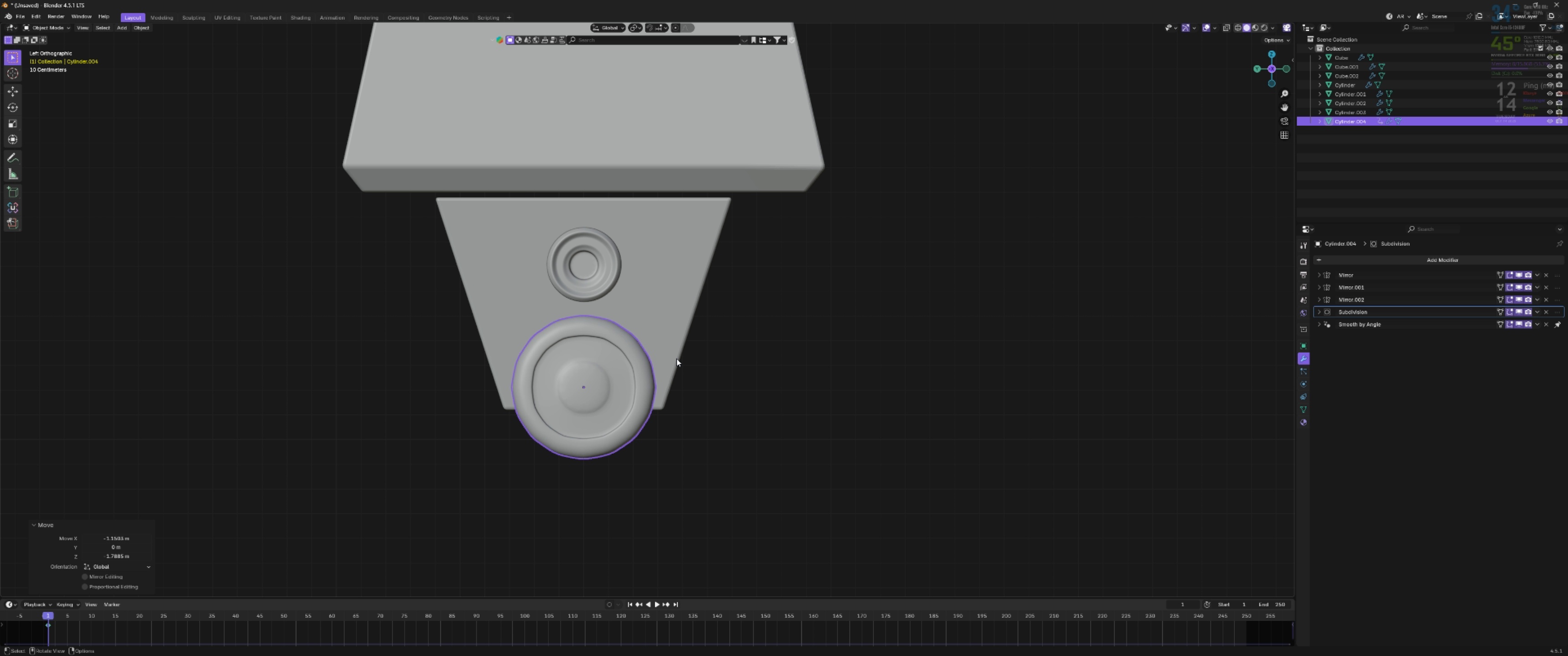 
type(gxty)
 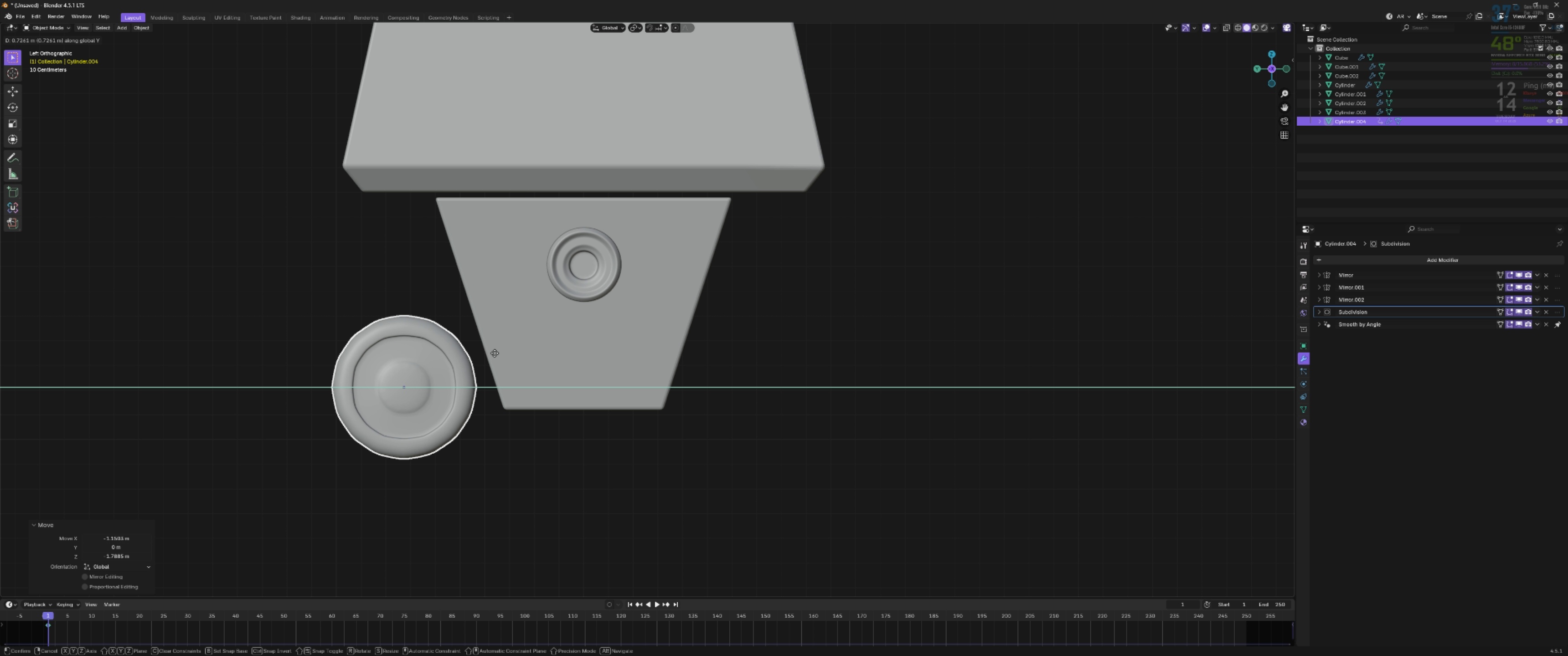 
left_click([497, 353])
 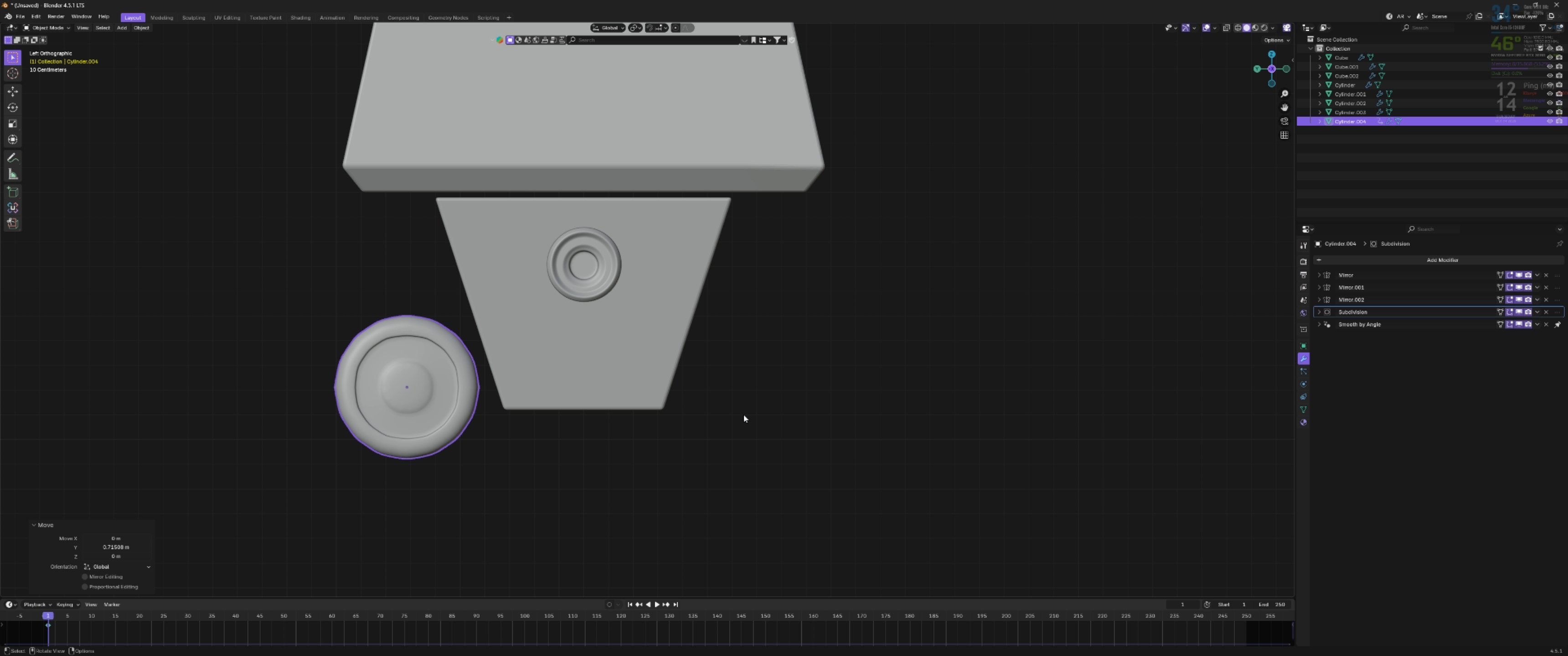 
left_click_drag(start_coordinate=[805, 434], to_coordinate=[809, 436])
 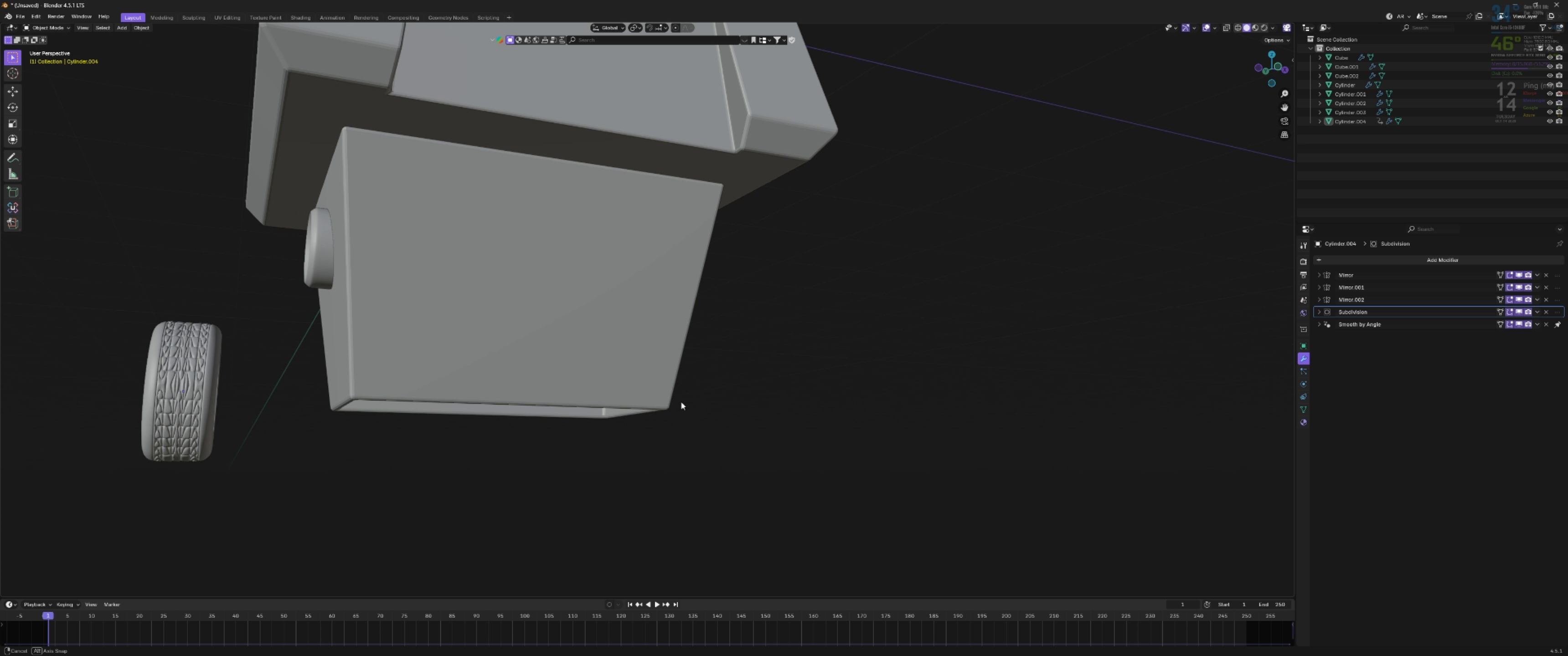 
hold_key(key=ShiftLeft, duration=0.34)
 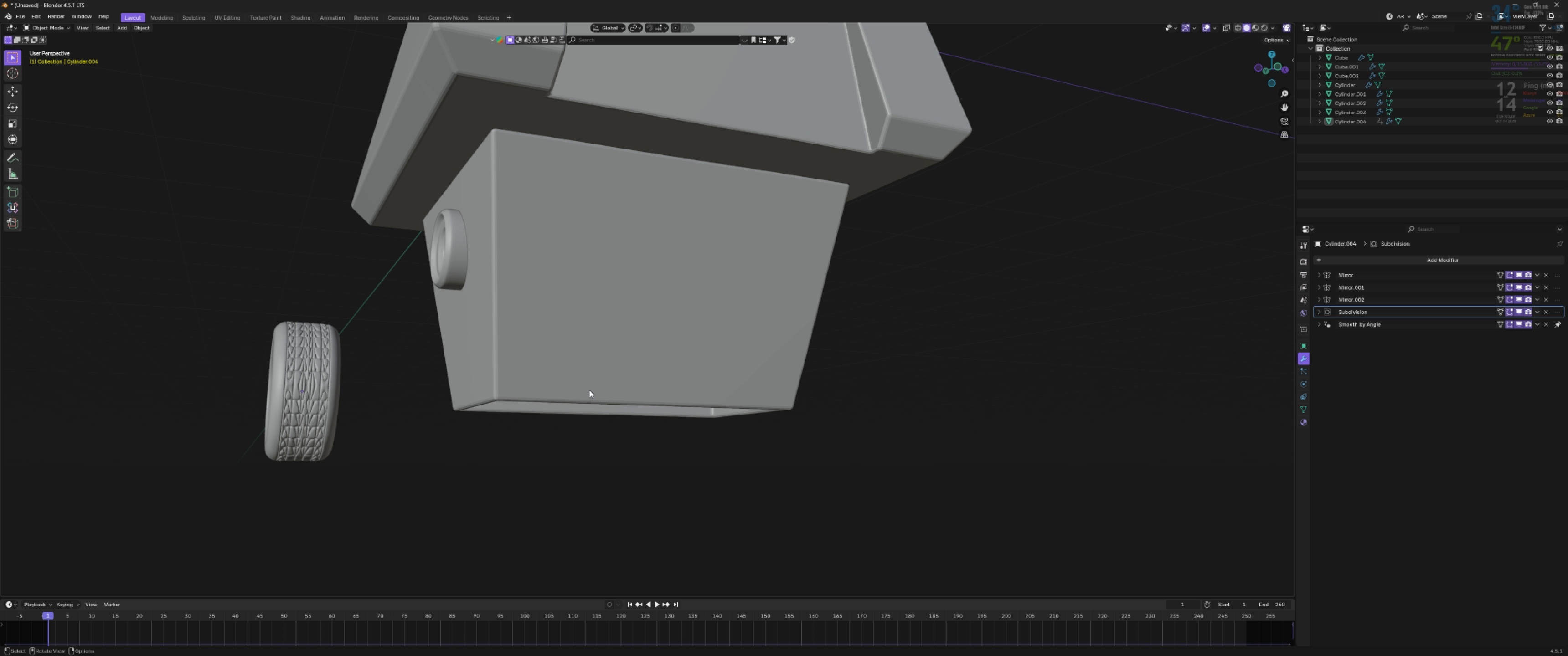 
key(Backquote)
 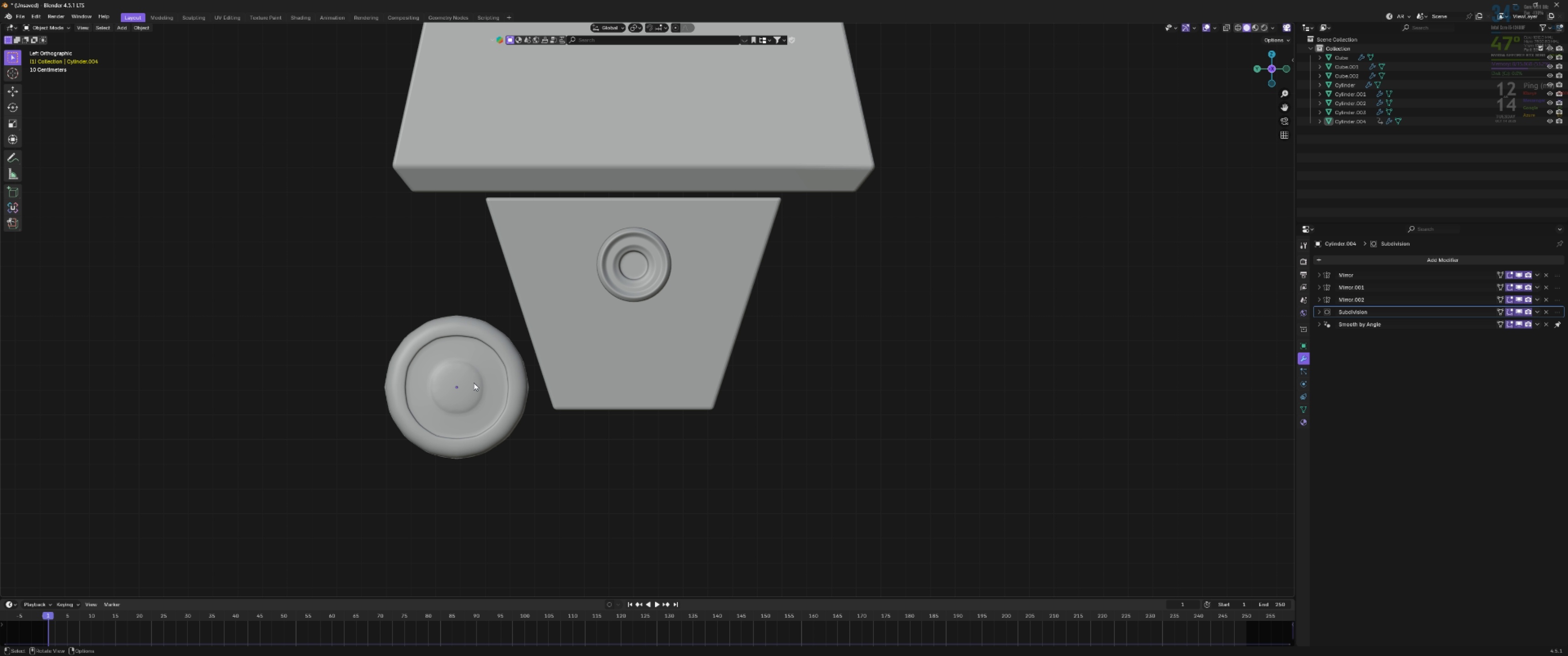 
left_click([485, 381])
 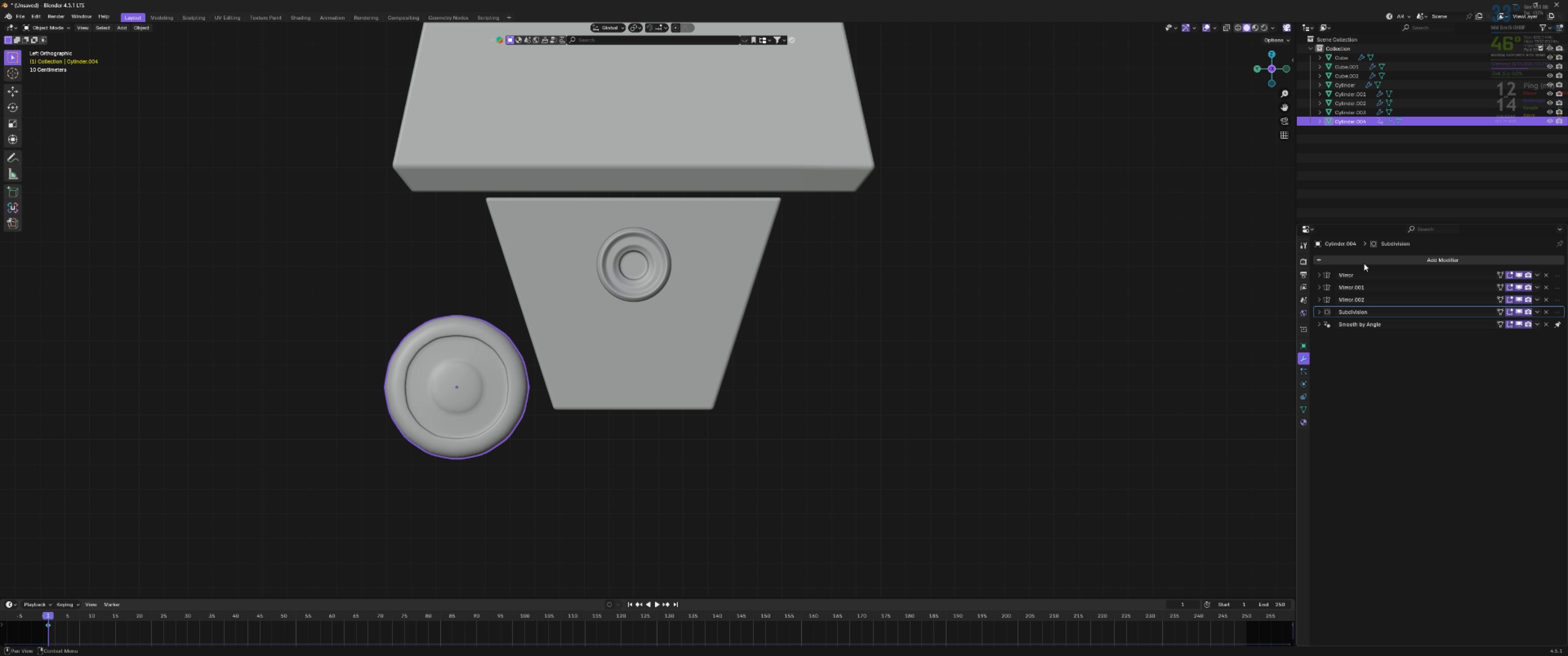 
left_click([1364, 263])
 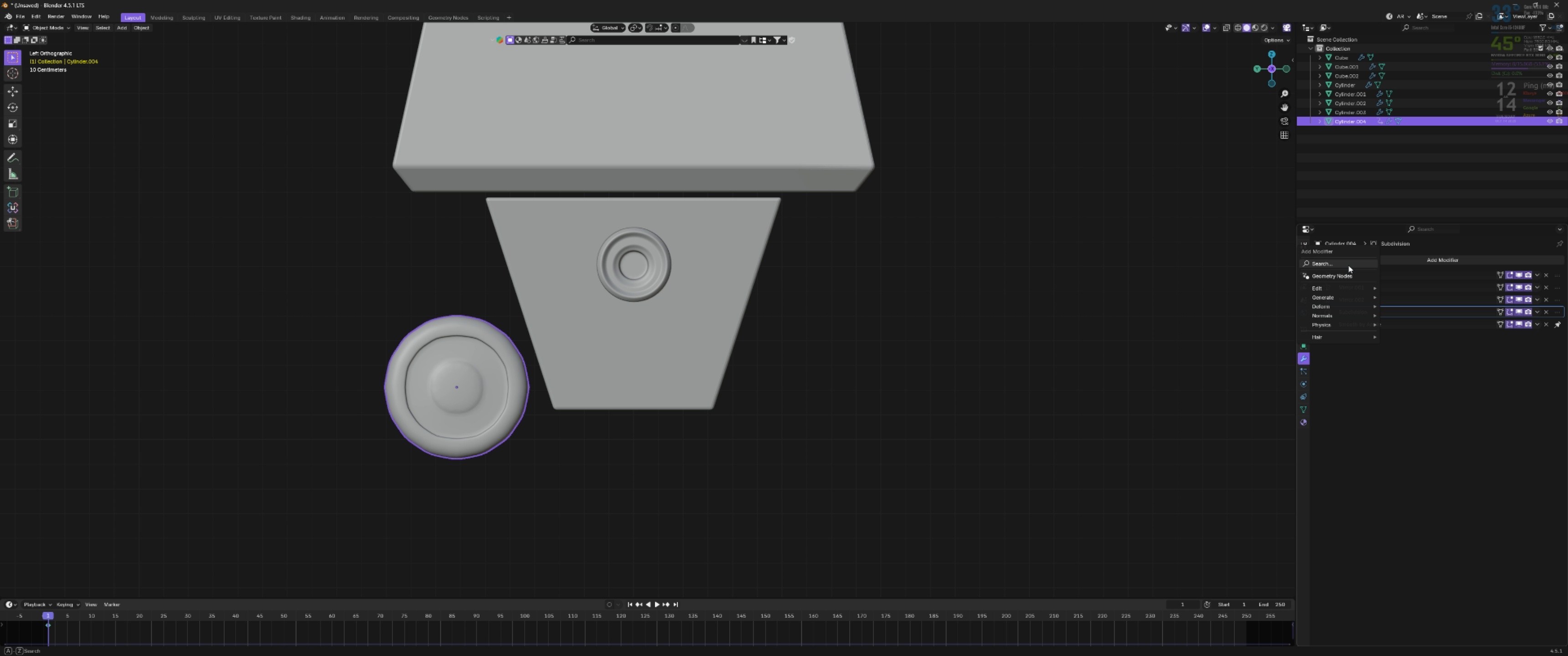 
left_click([1348, 265])
 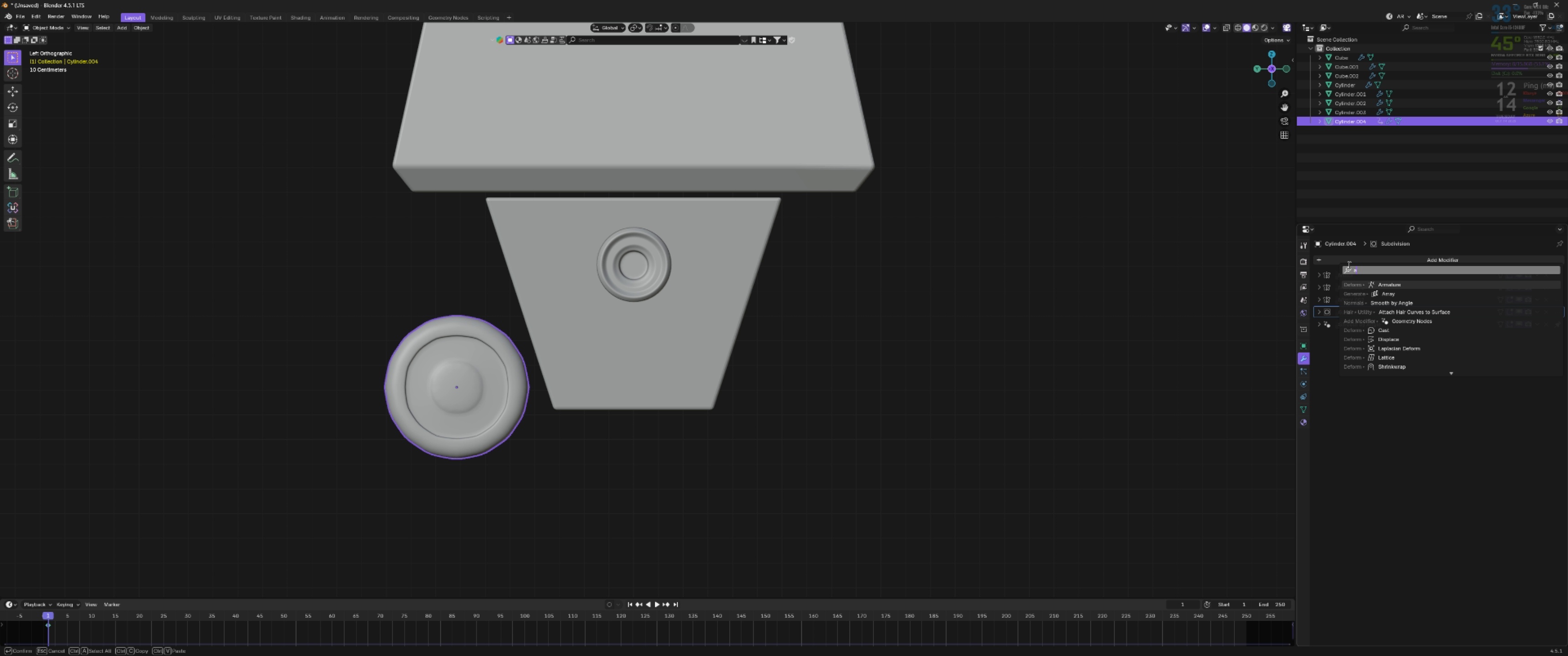 
type(ar)
 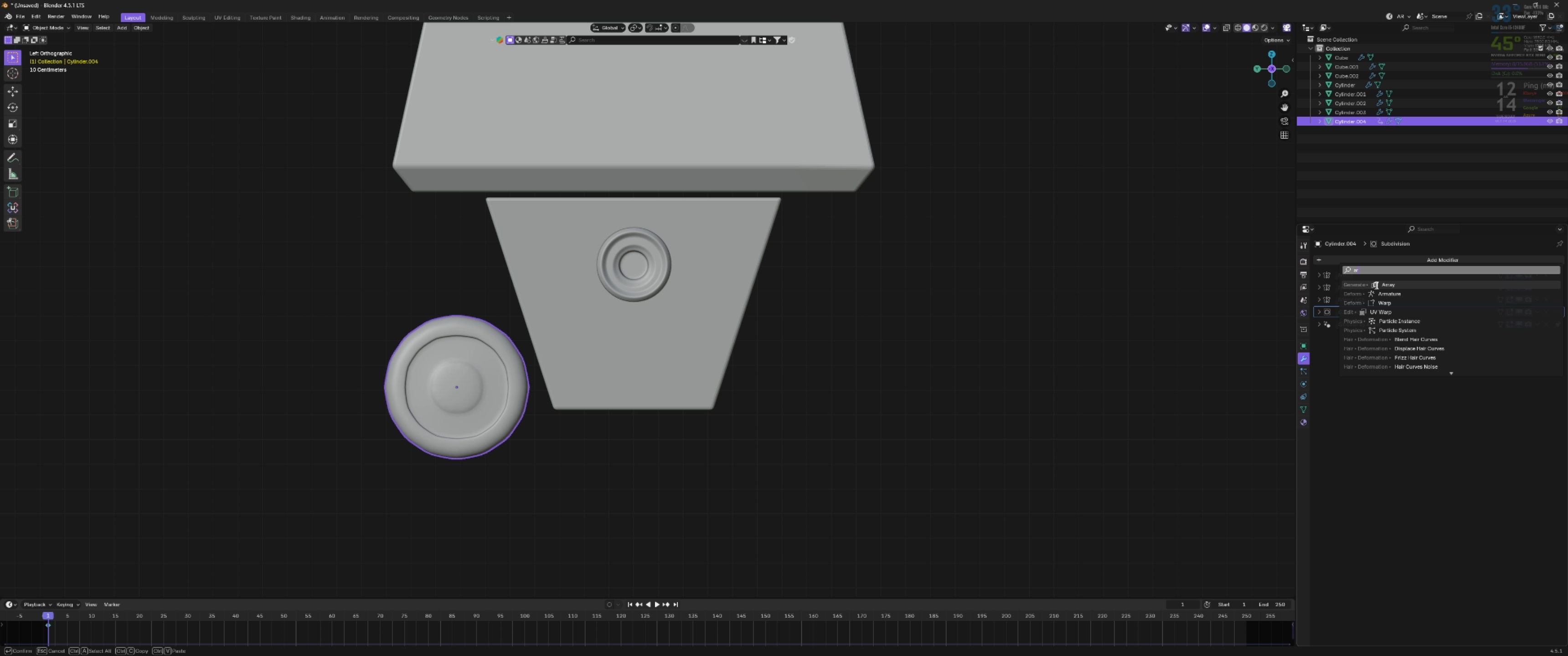 
left_click([1376, 286])
 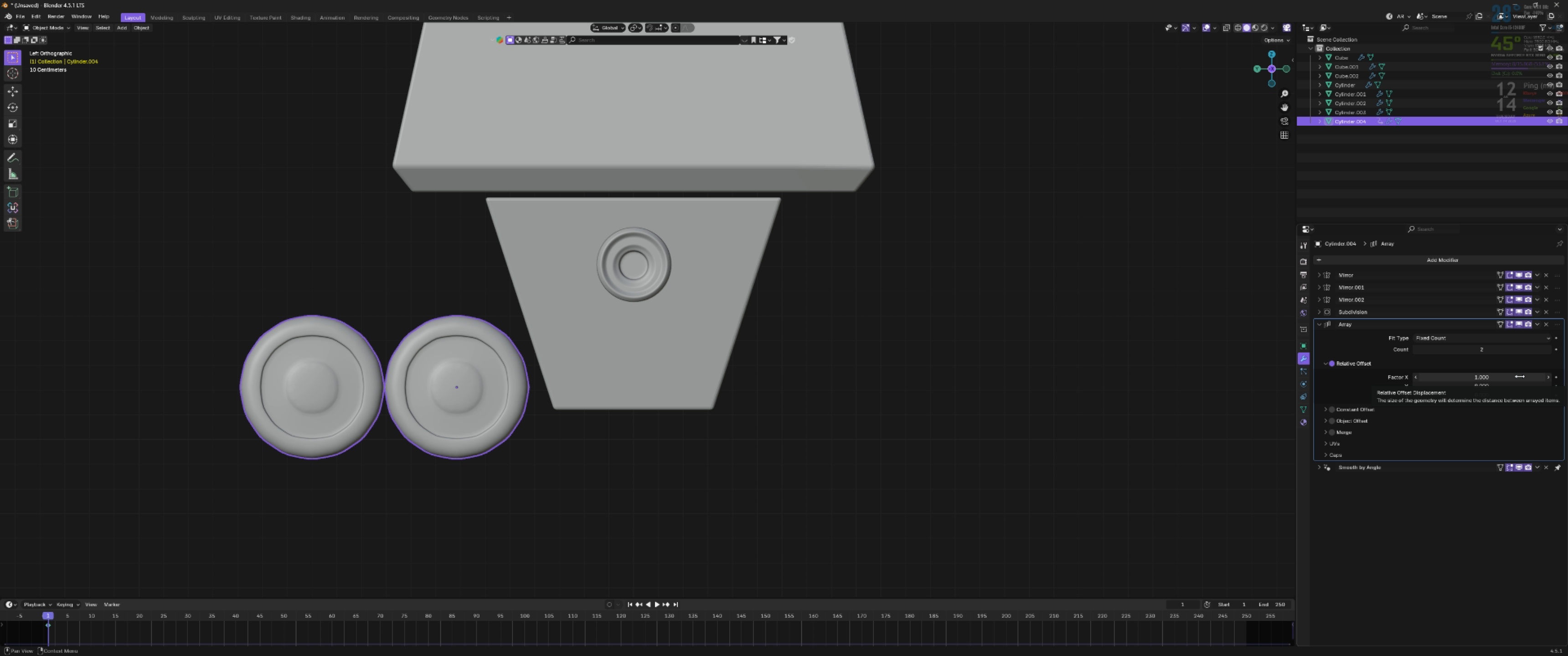 
left_click([1536, 376])
 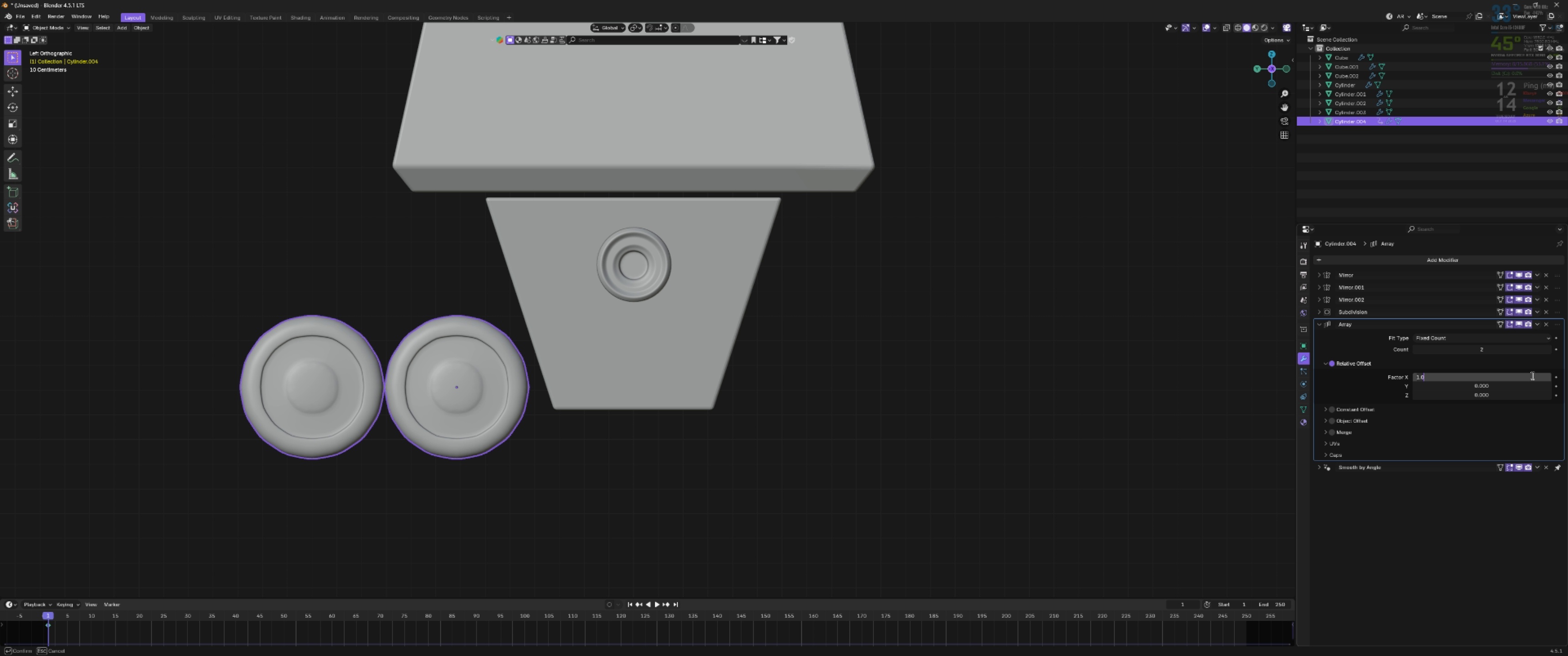 
left_click([1532, 375])
 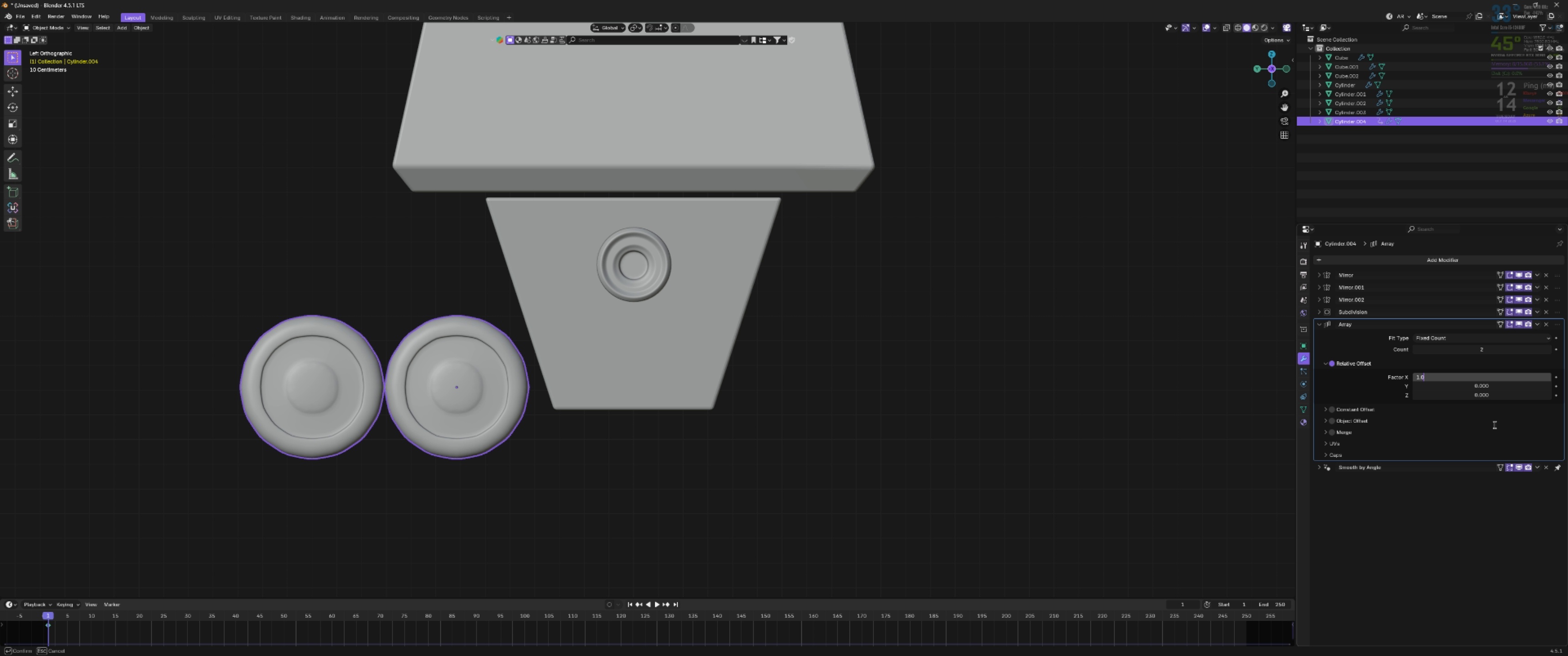 
left_click([1494, 425])
 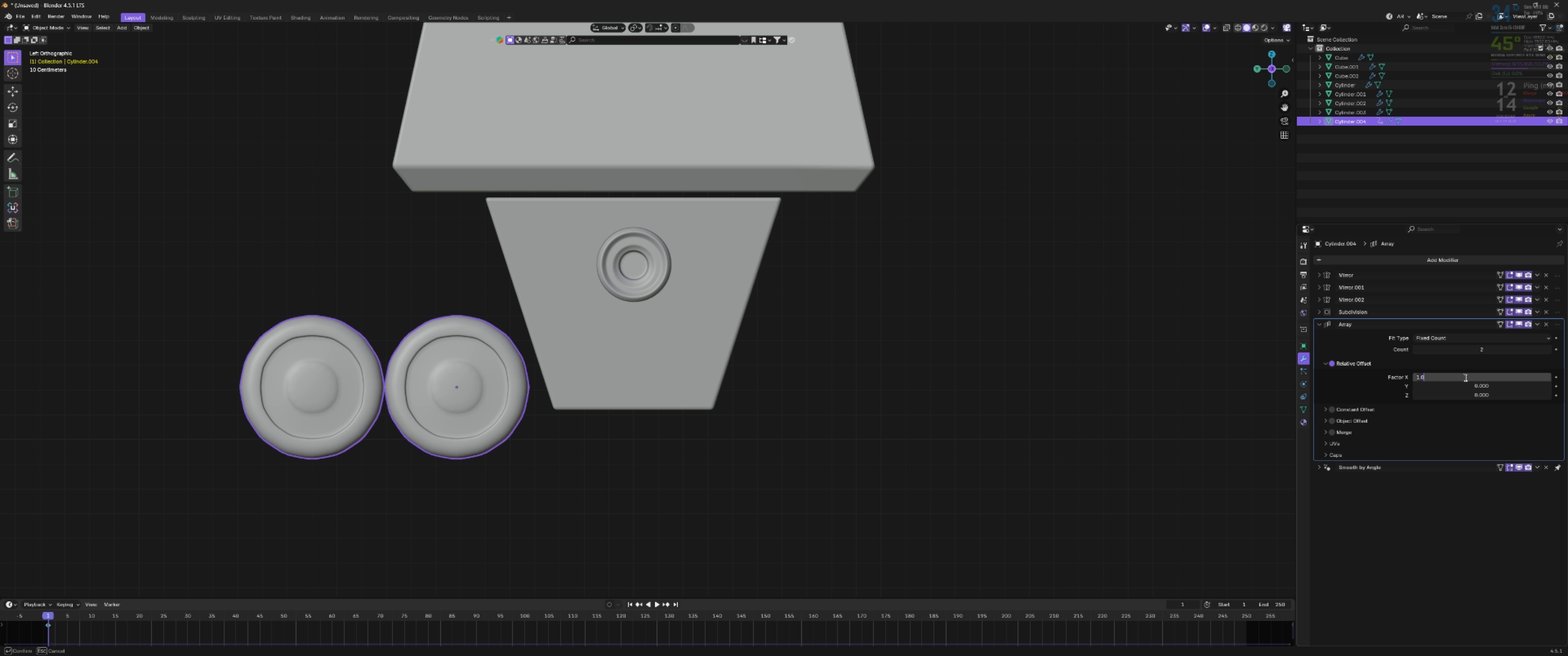 
double_click([1460, 377])
 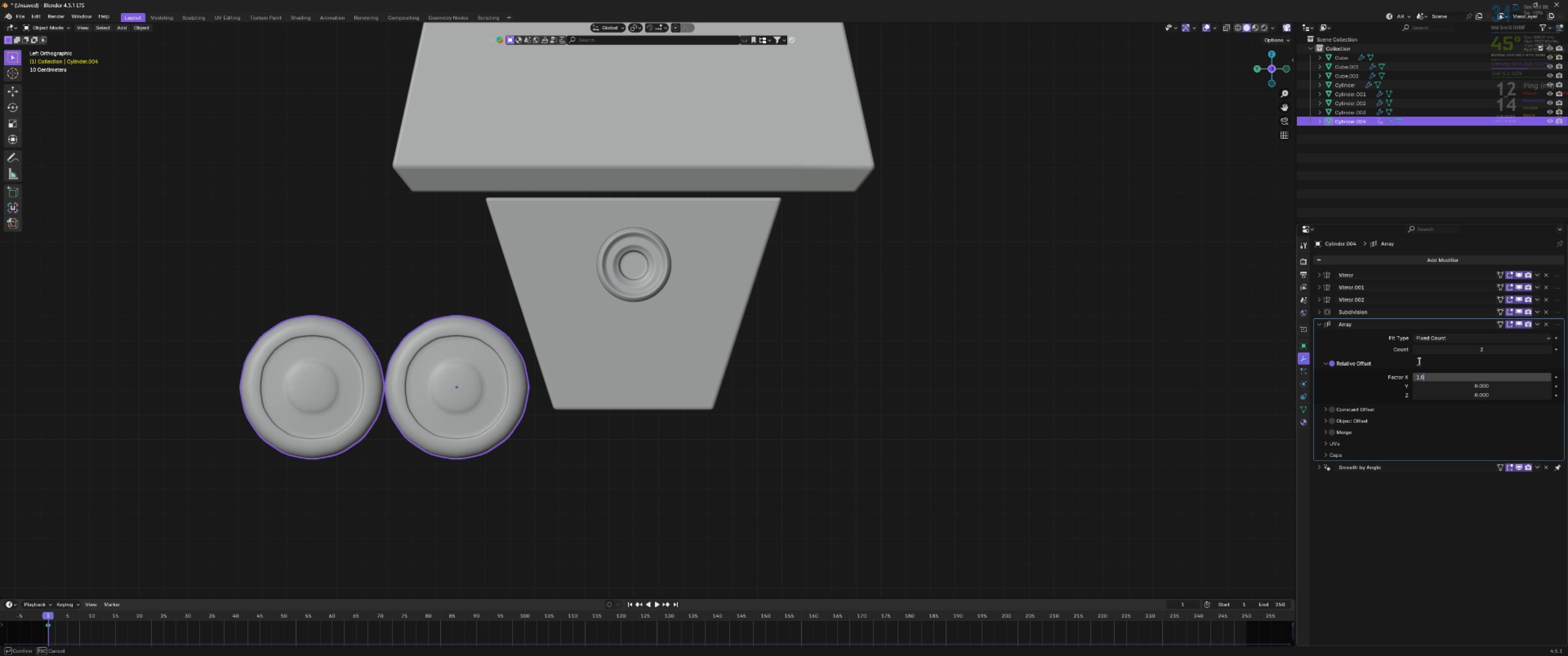 
key(Control+ArrowLeft)
 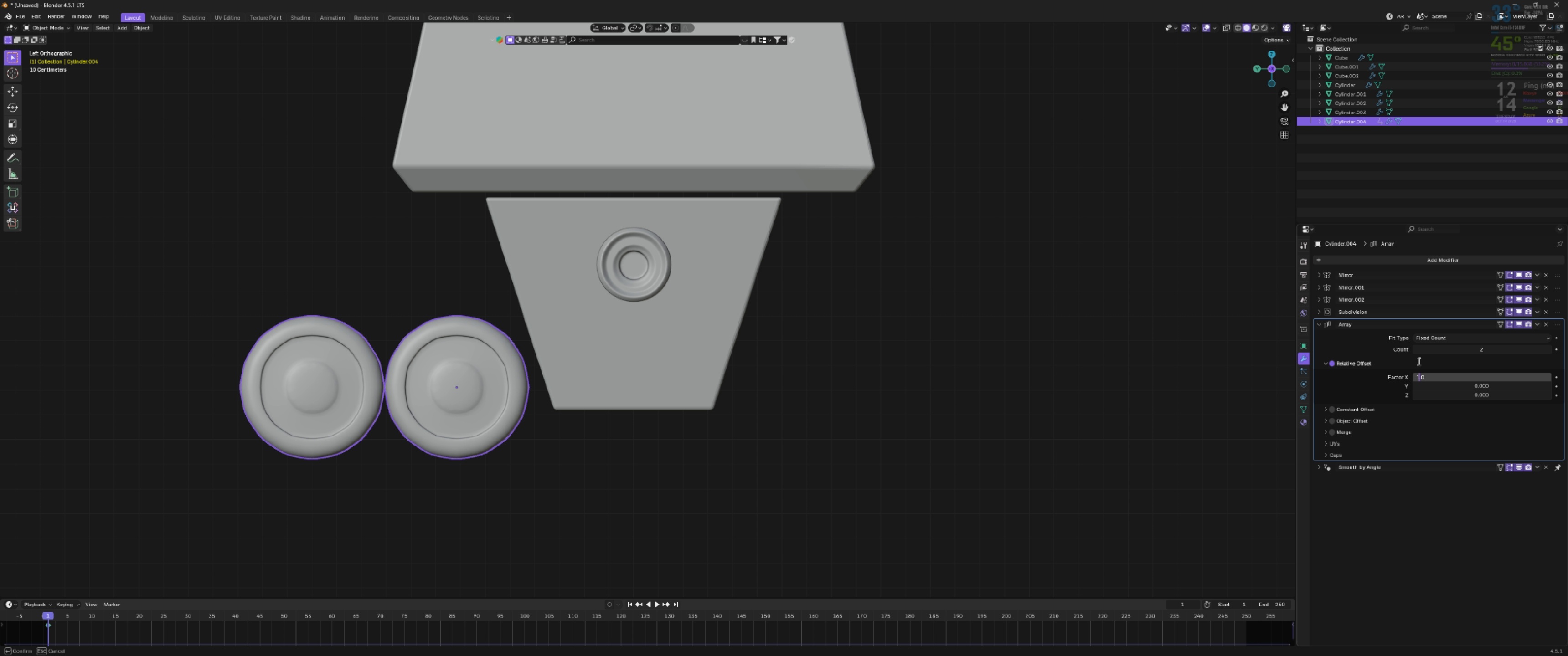 
key(Minus)
 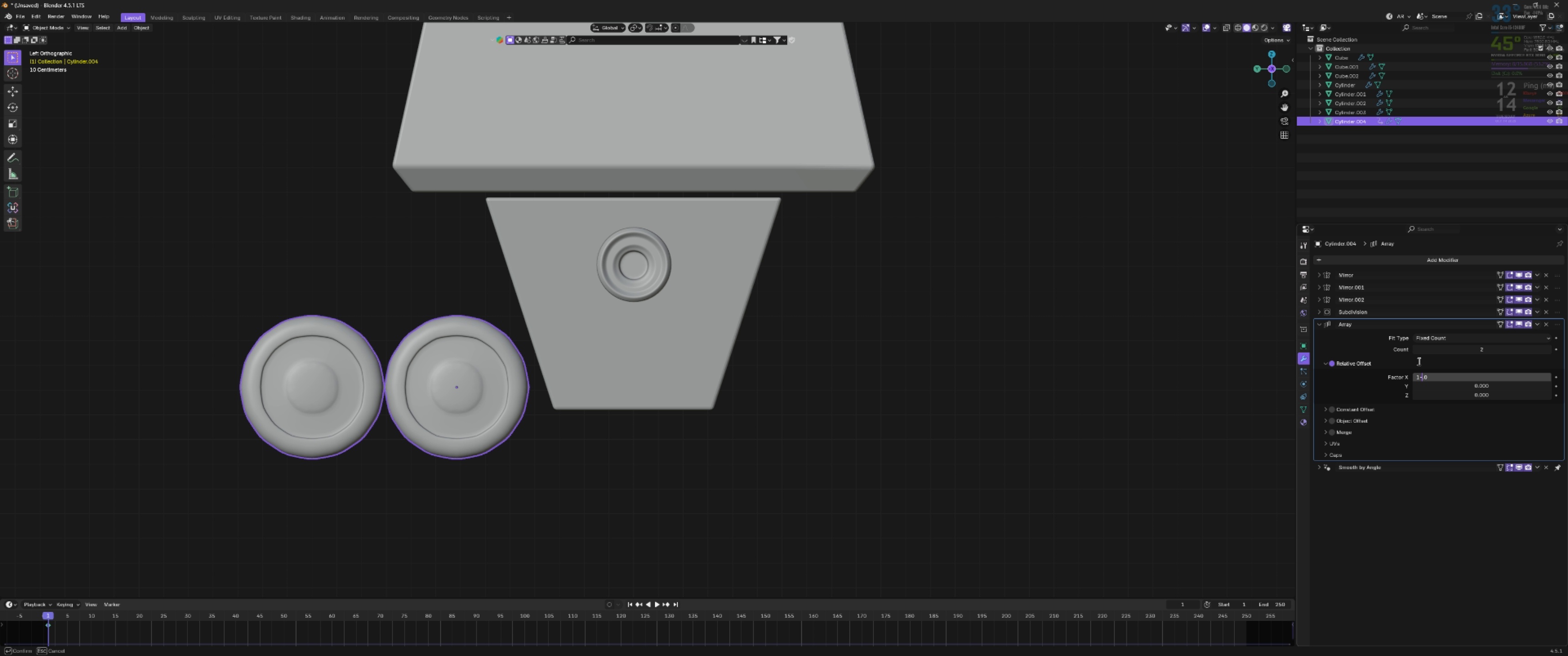 
key(Delete)
 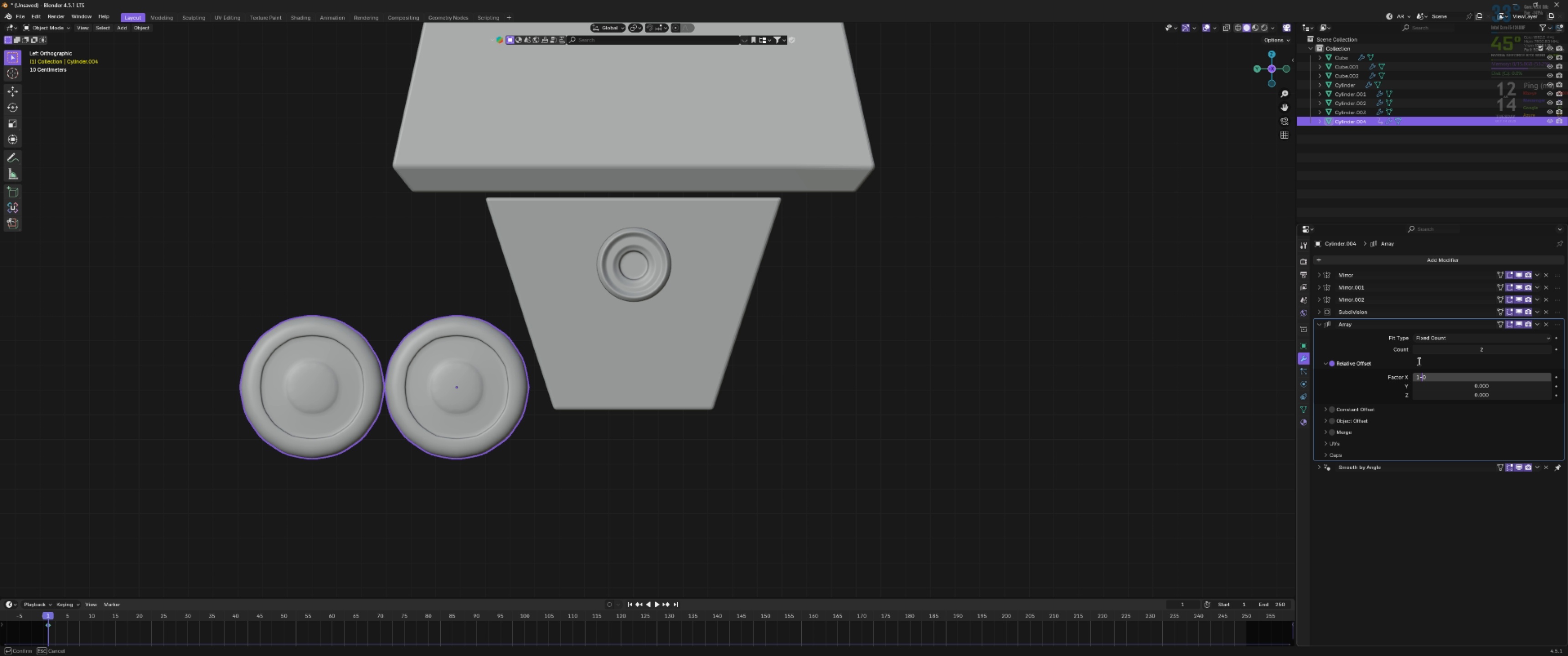 
key(Control+A)
 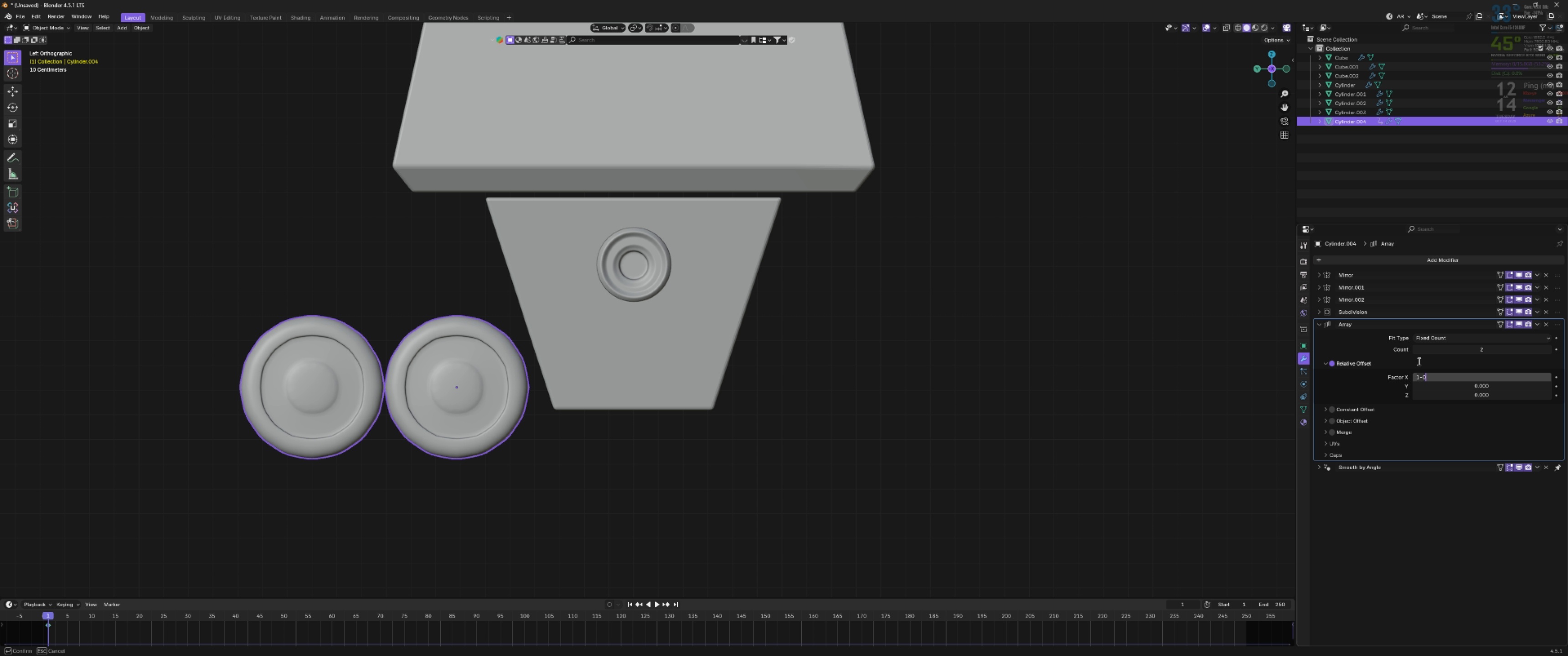 
key(Minus)
 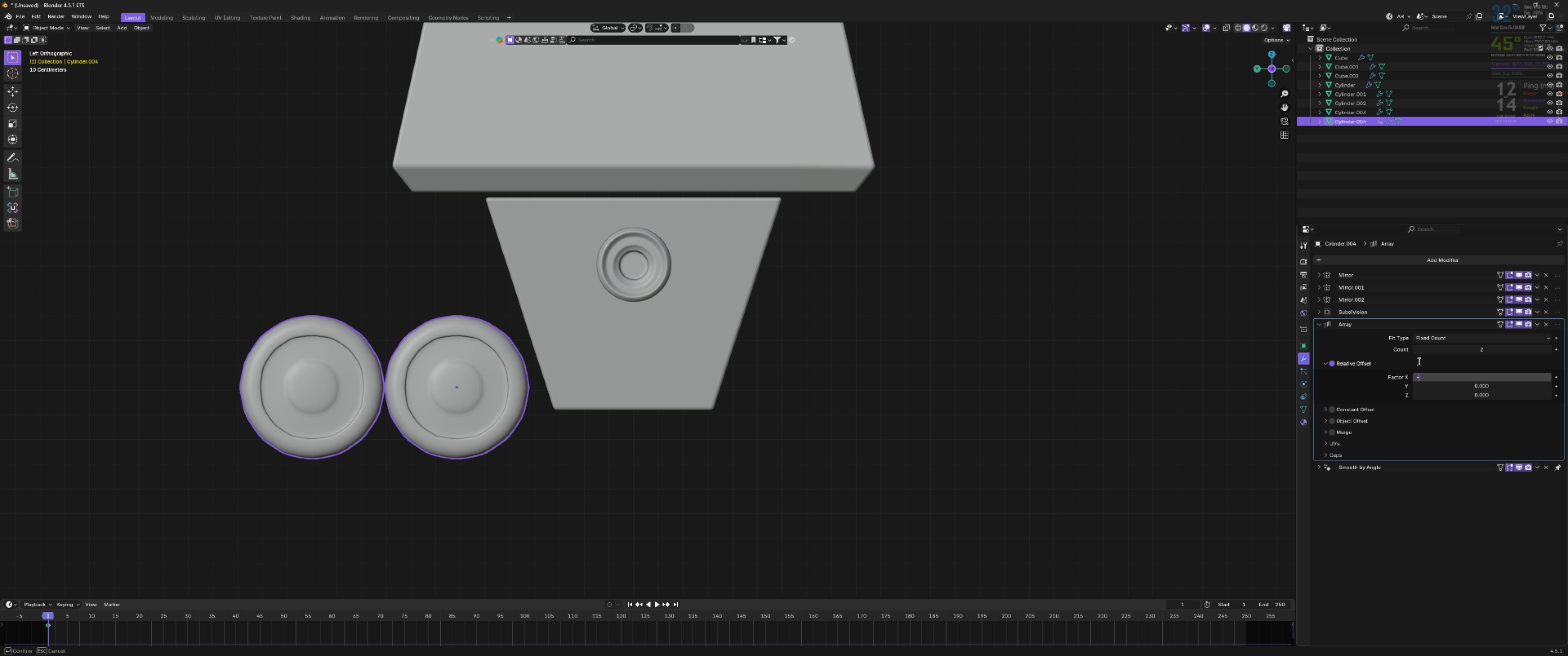 
key(1)
 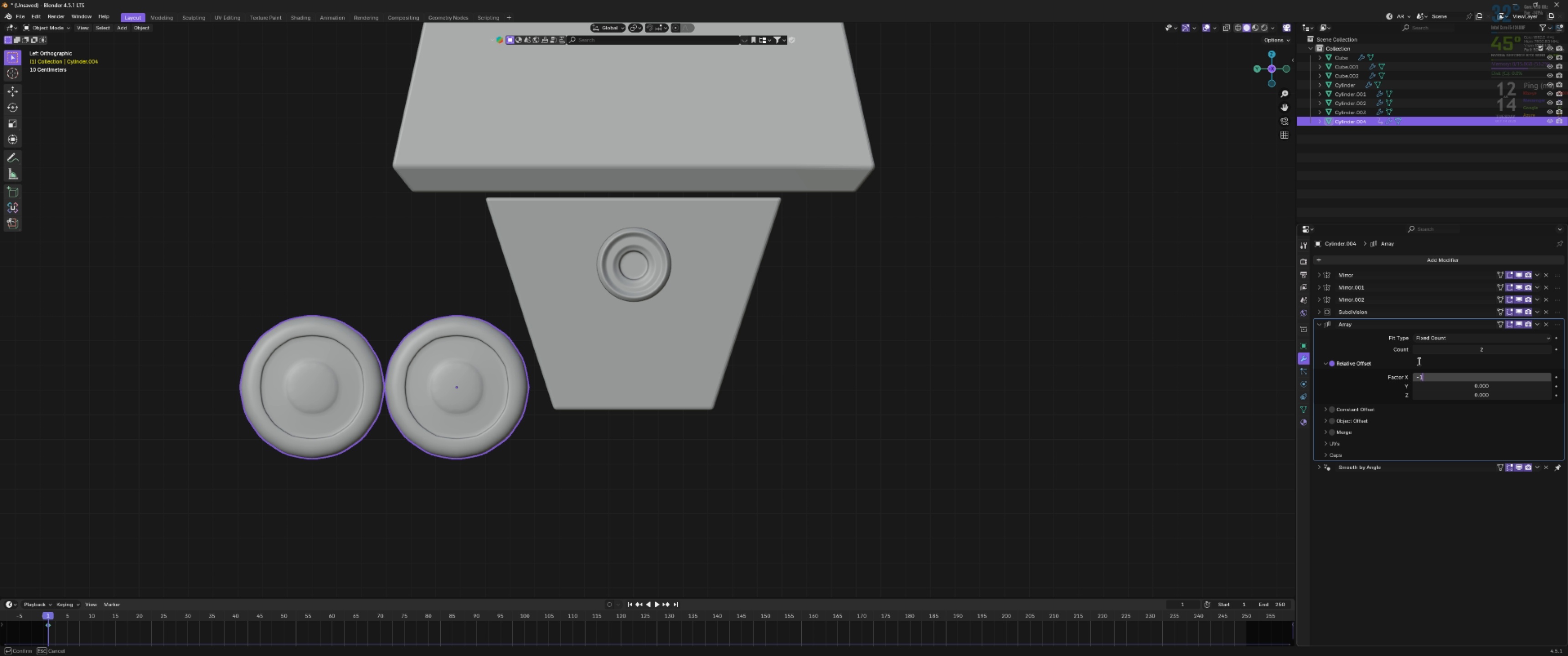 
key(Period)
 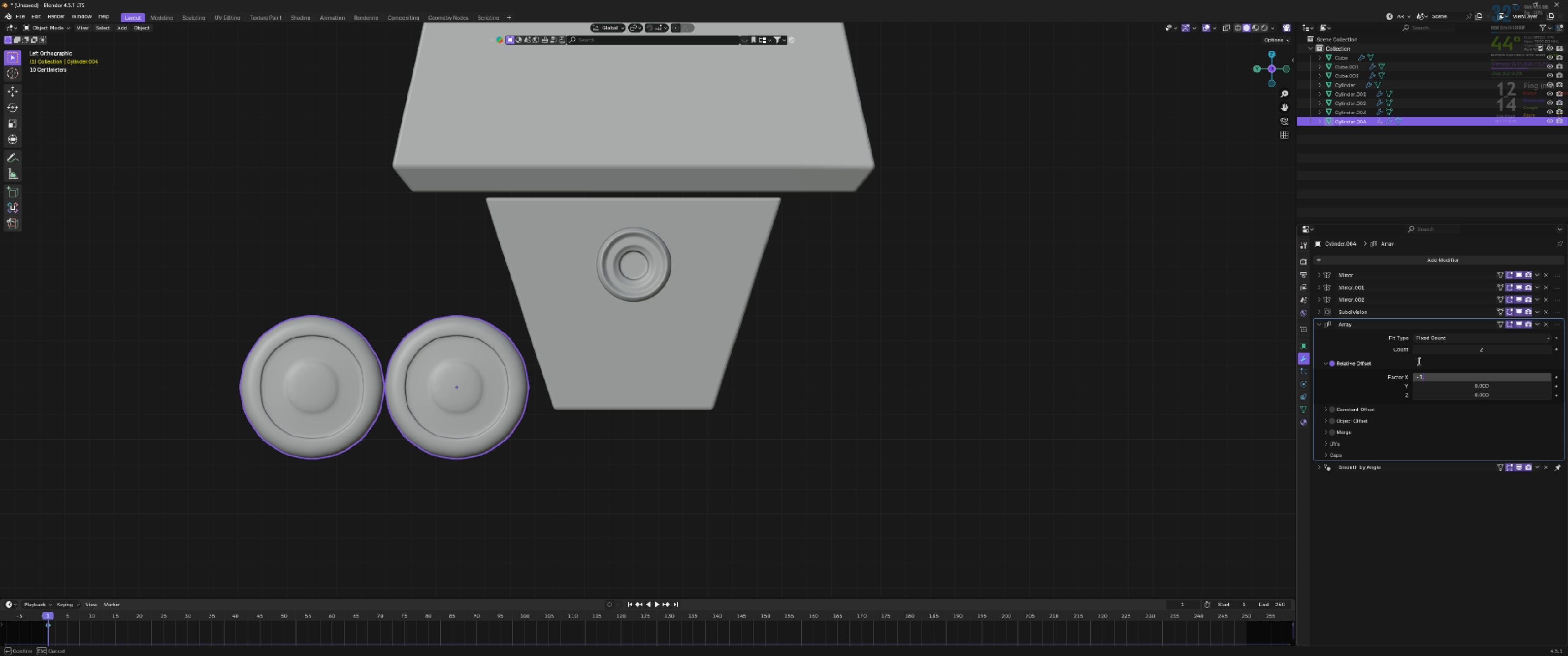 
key(3)
 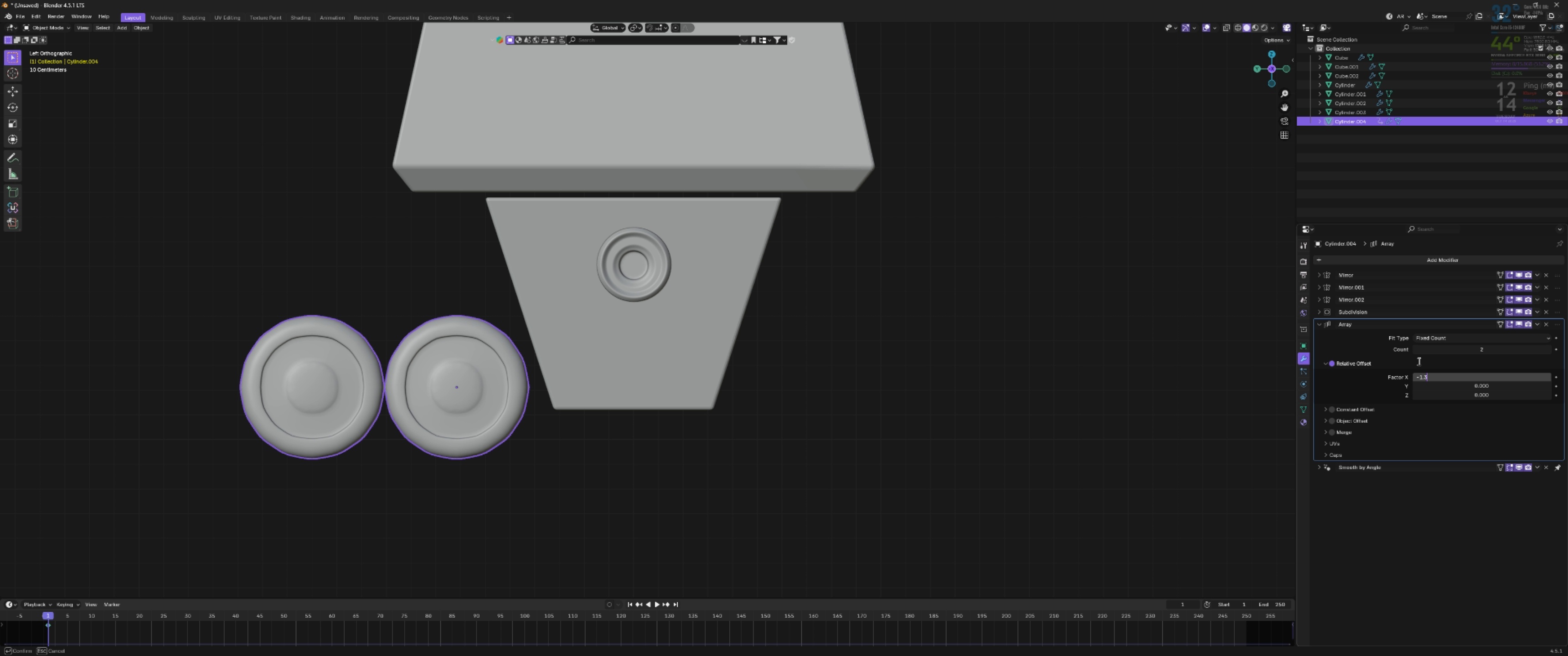 
key(Enter)
 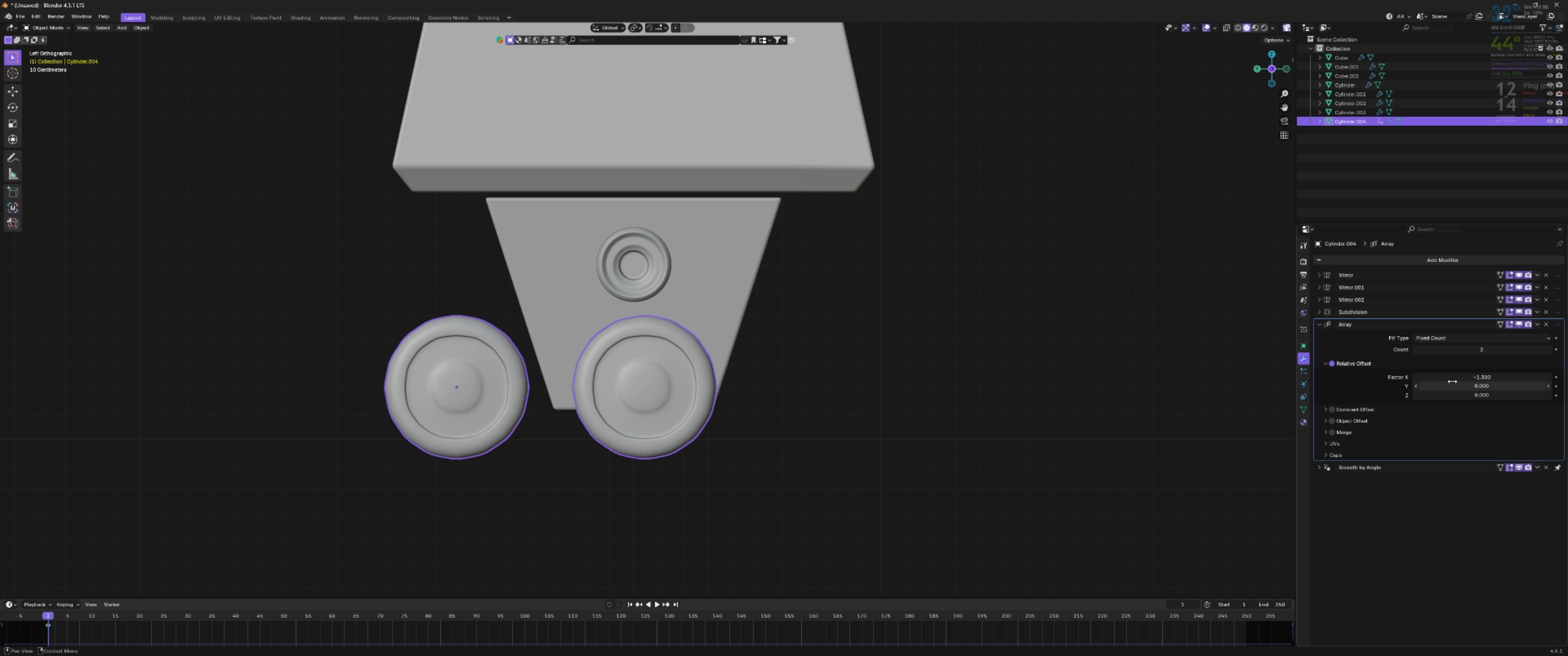 
left_click([1460, 378])
 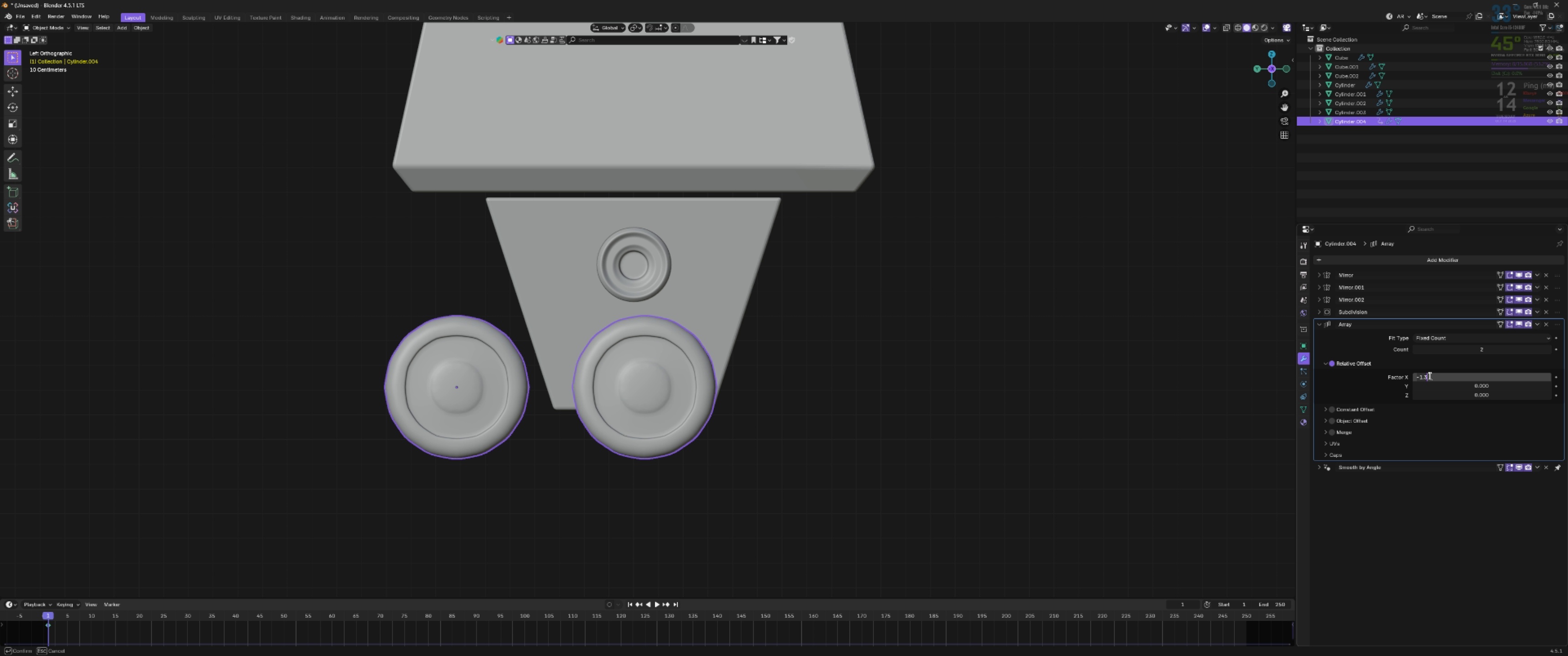 
left_click([1429, 376])
 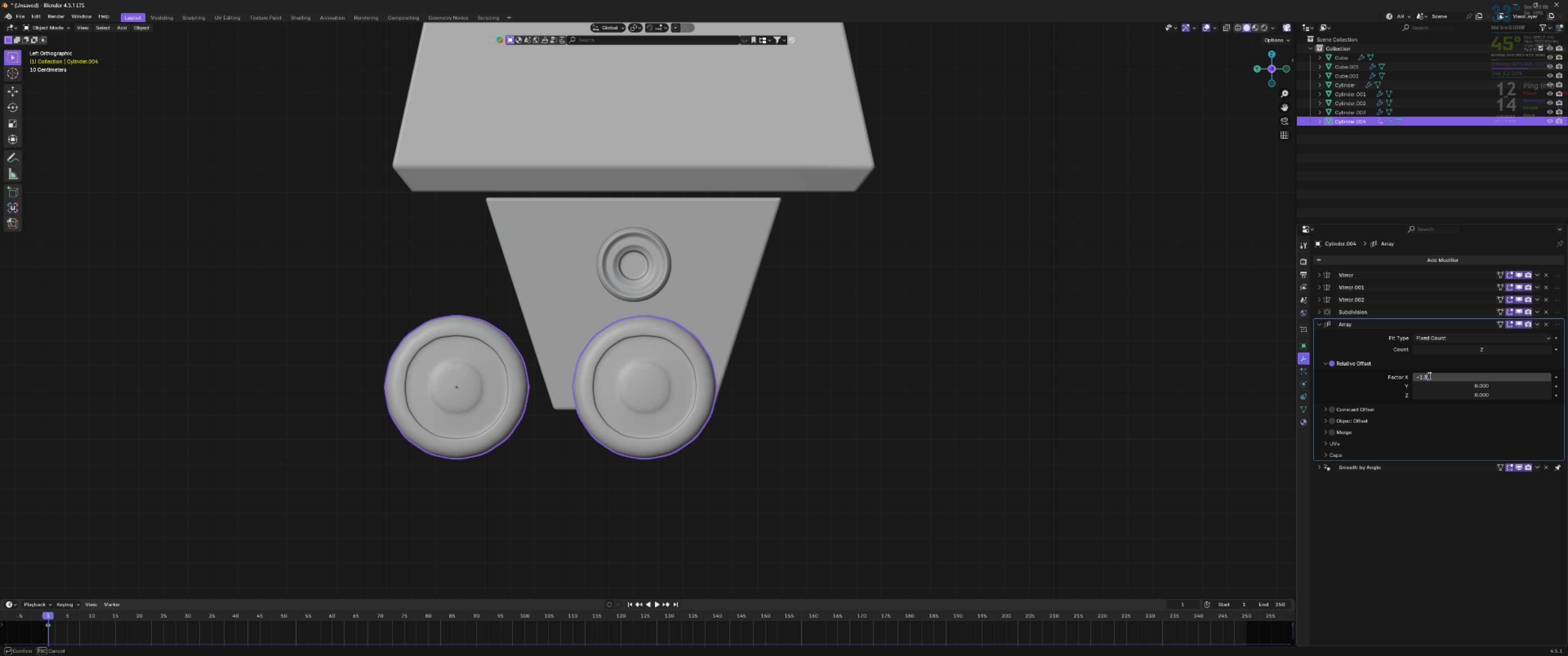 
key(Backspace)
 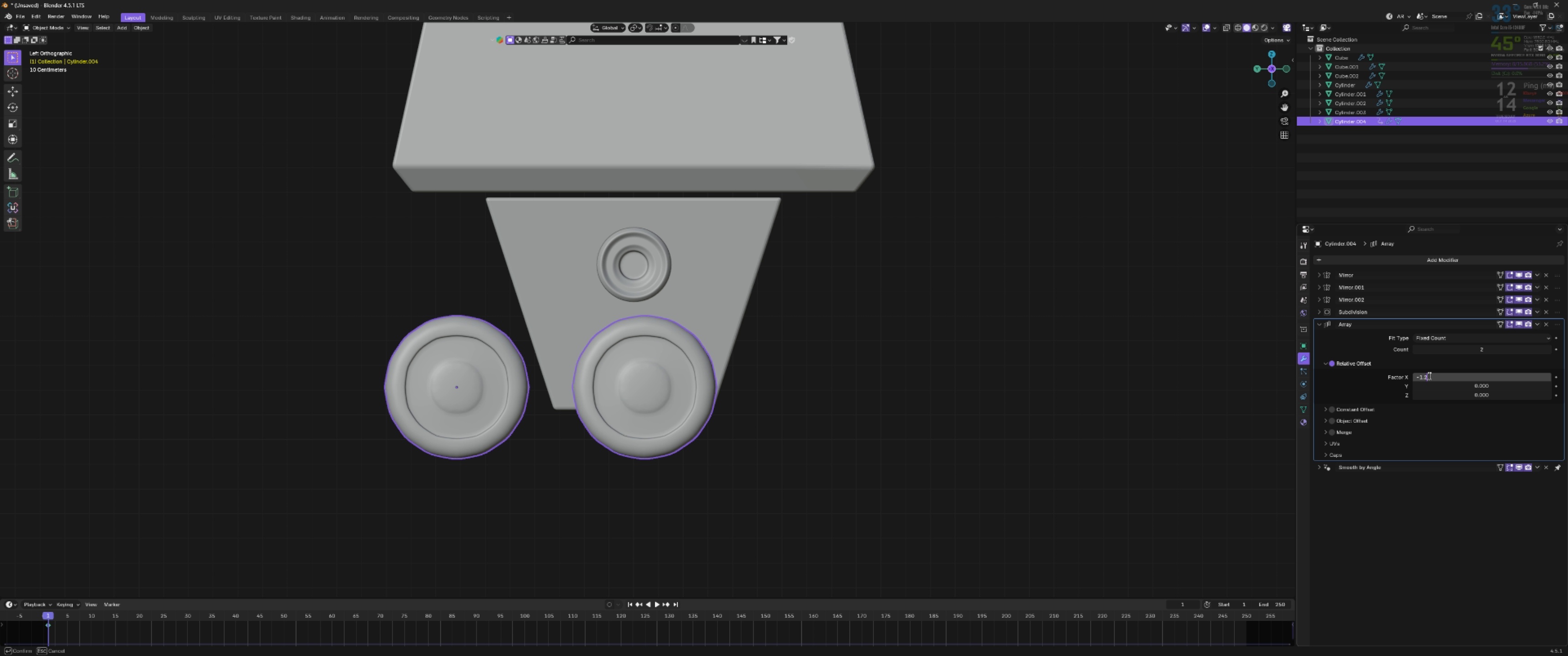 
key(2)
 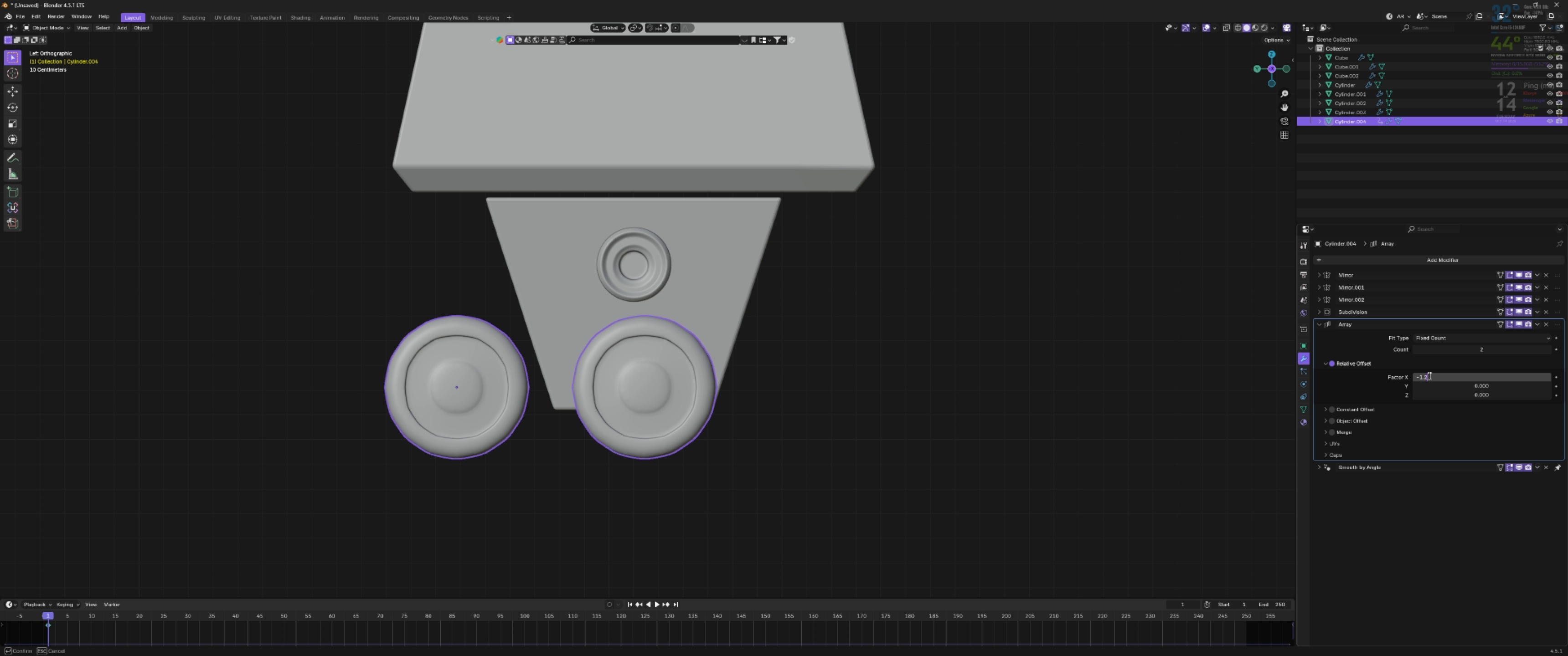 
key(Enter)
 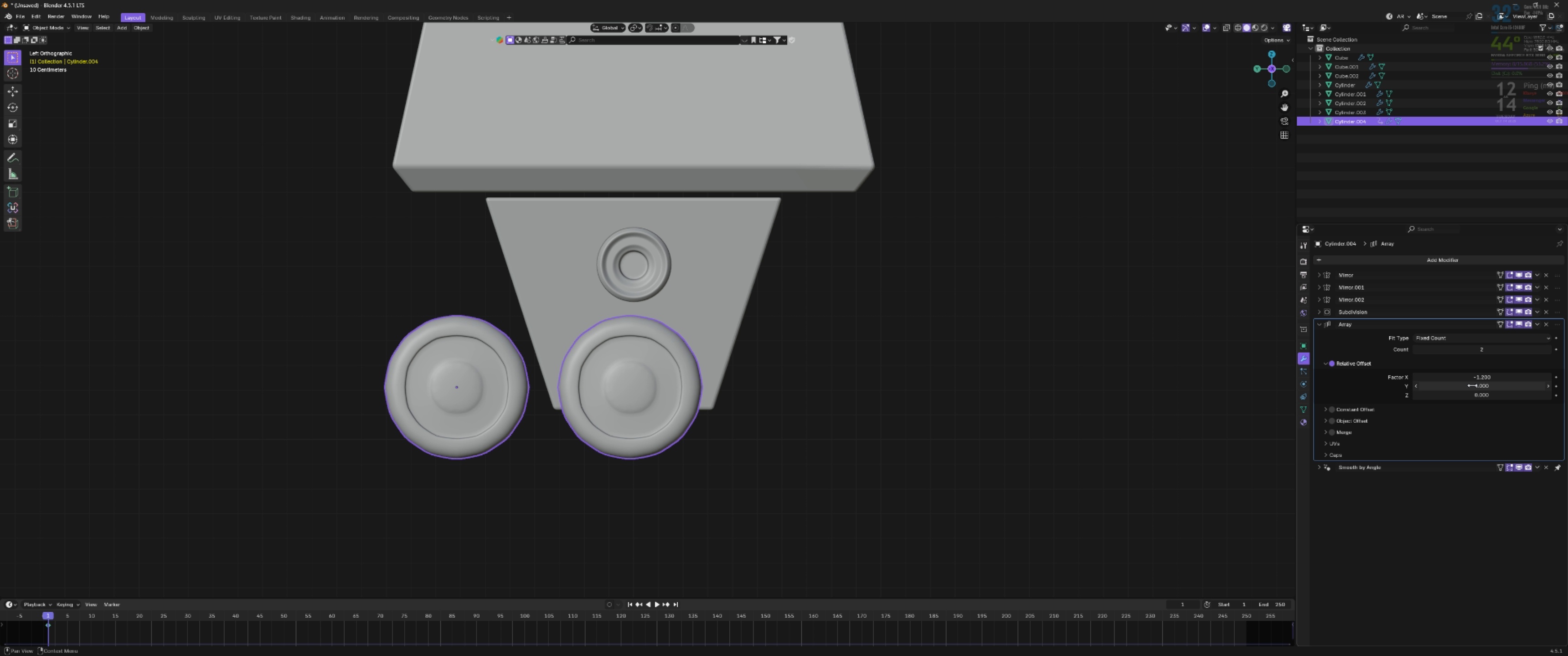 
left_click_drag(start_coordinate=[1497, 380], to_coordinate=[237, 379])
 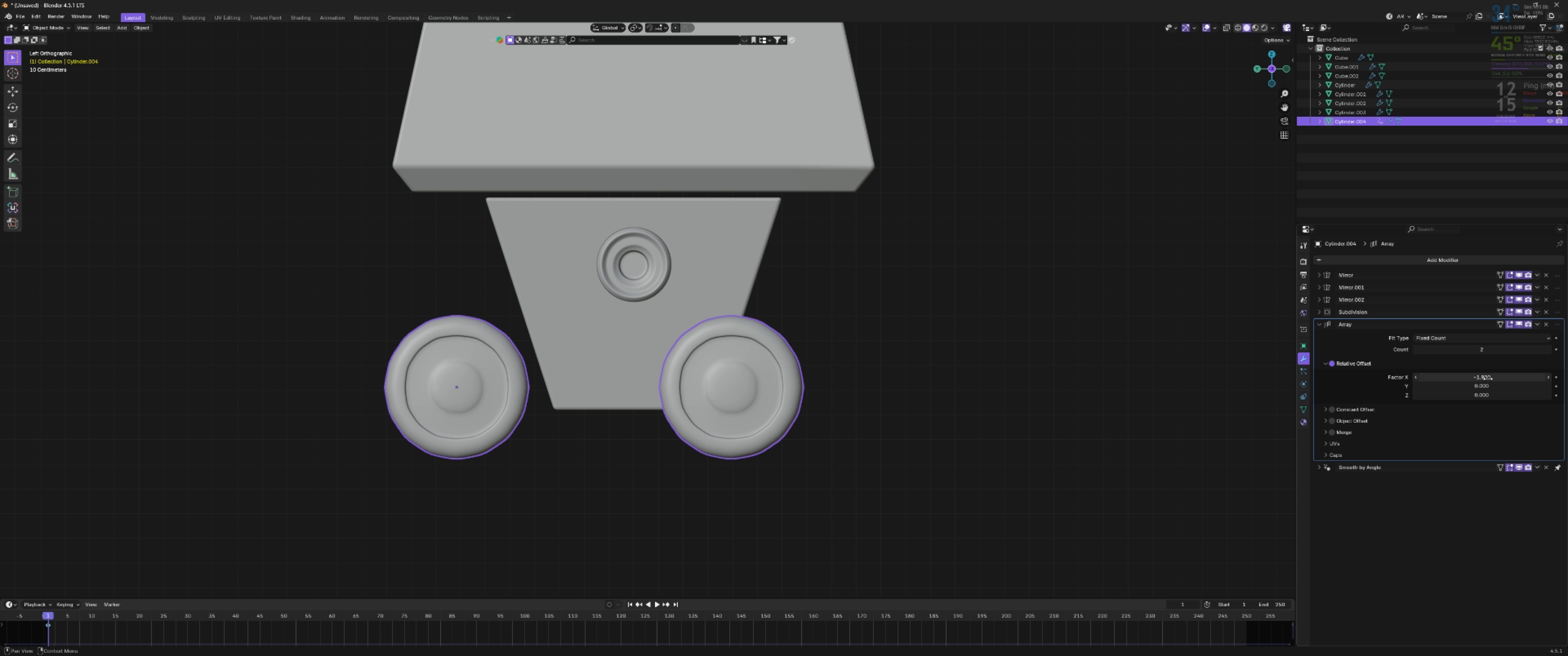 
left_click_drag(start_coordinate=[1488, 379], to_coordinate=[233, 379])
 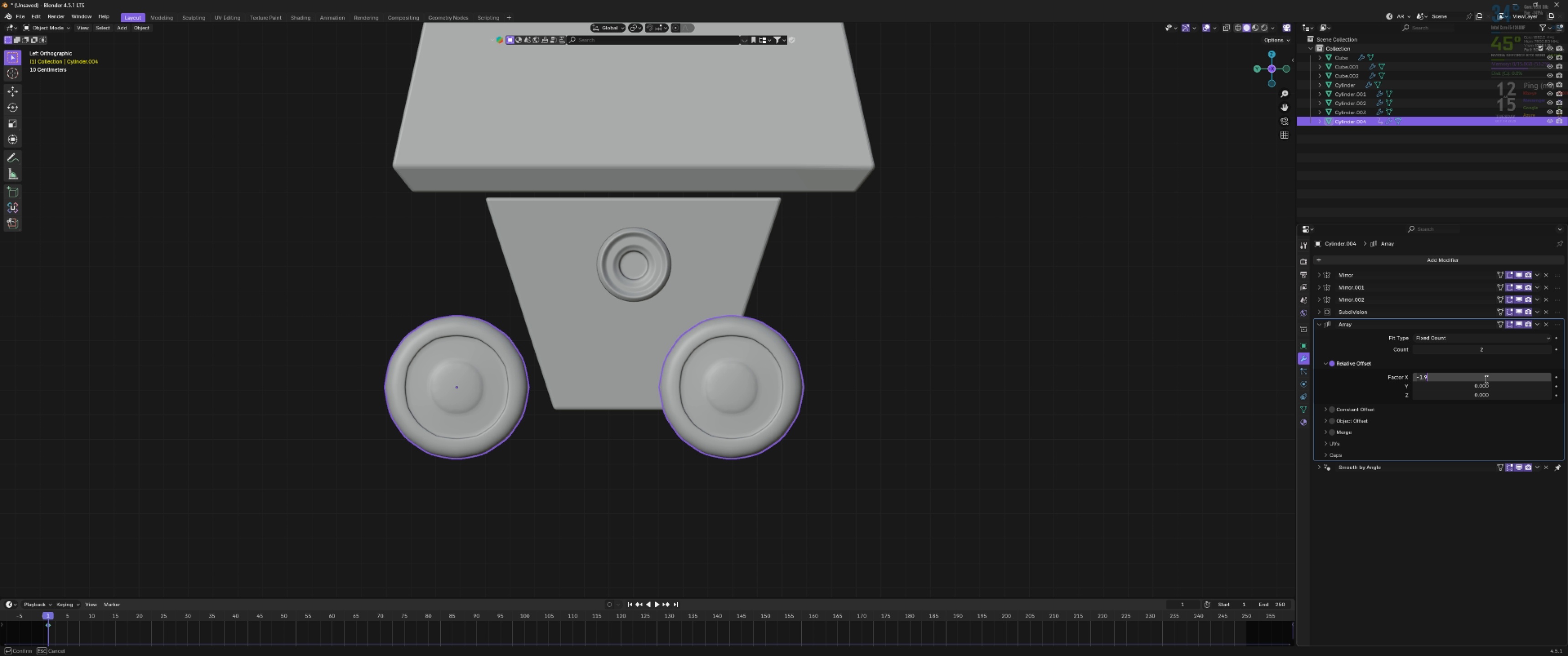 
key(ArrowRight)
 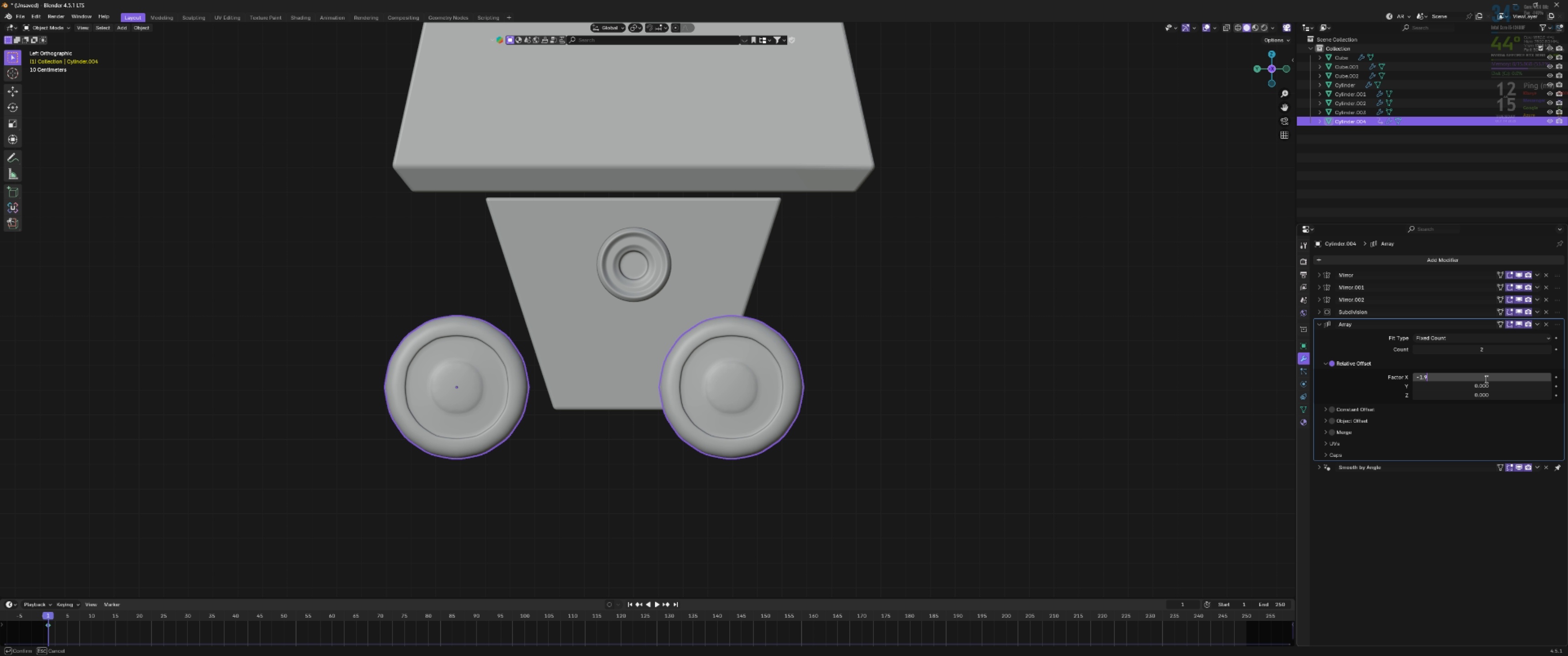 
key(Backspace)
 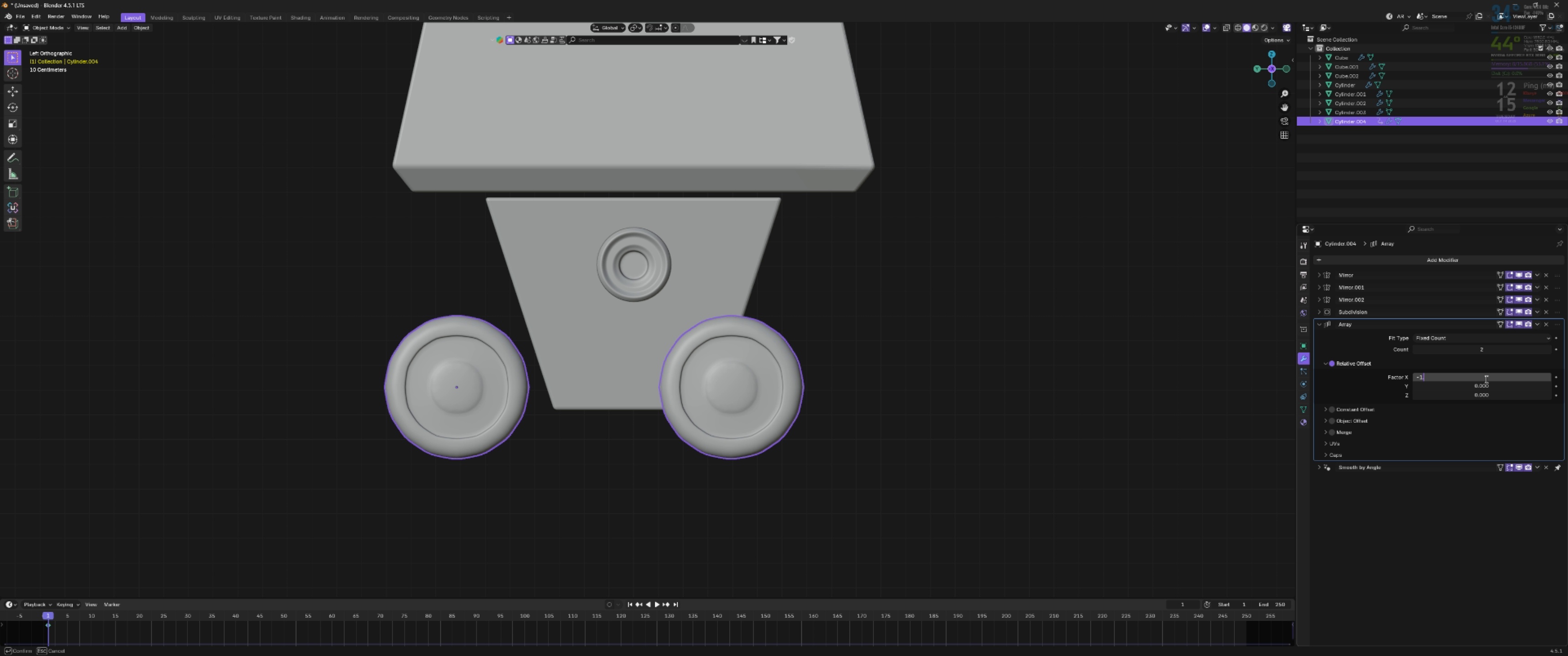 
key(1)
 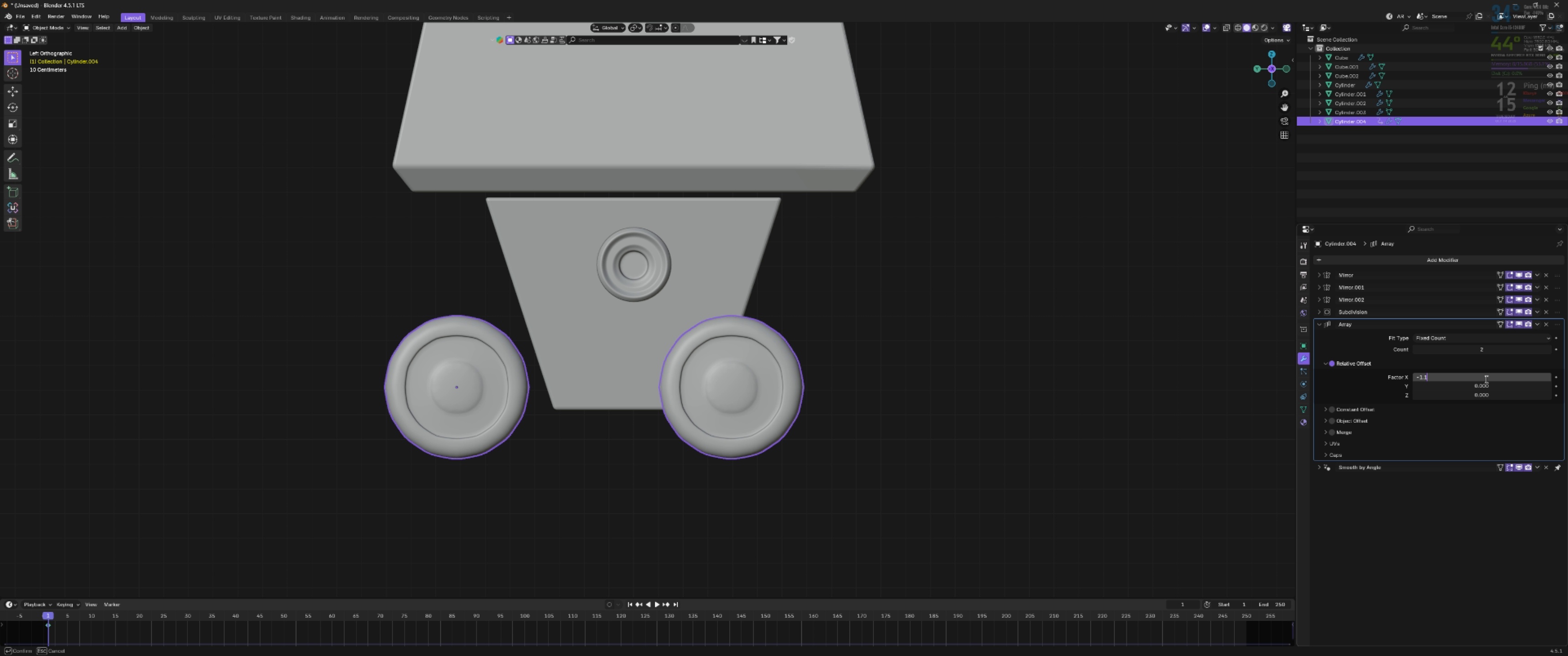 
key(Enter)
 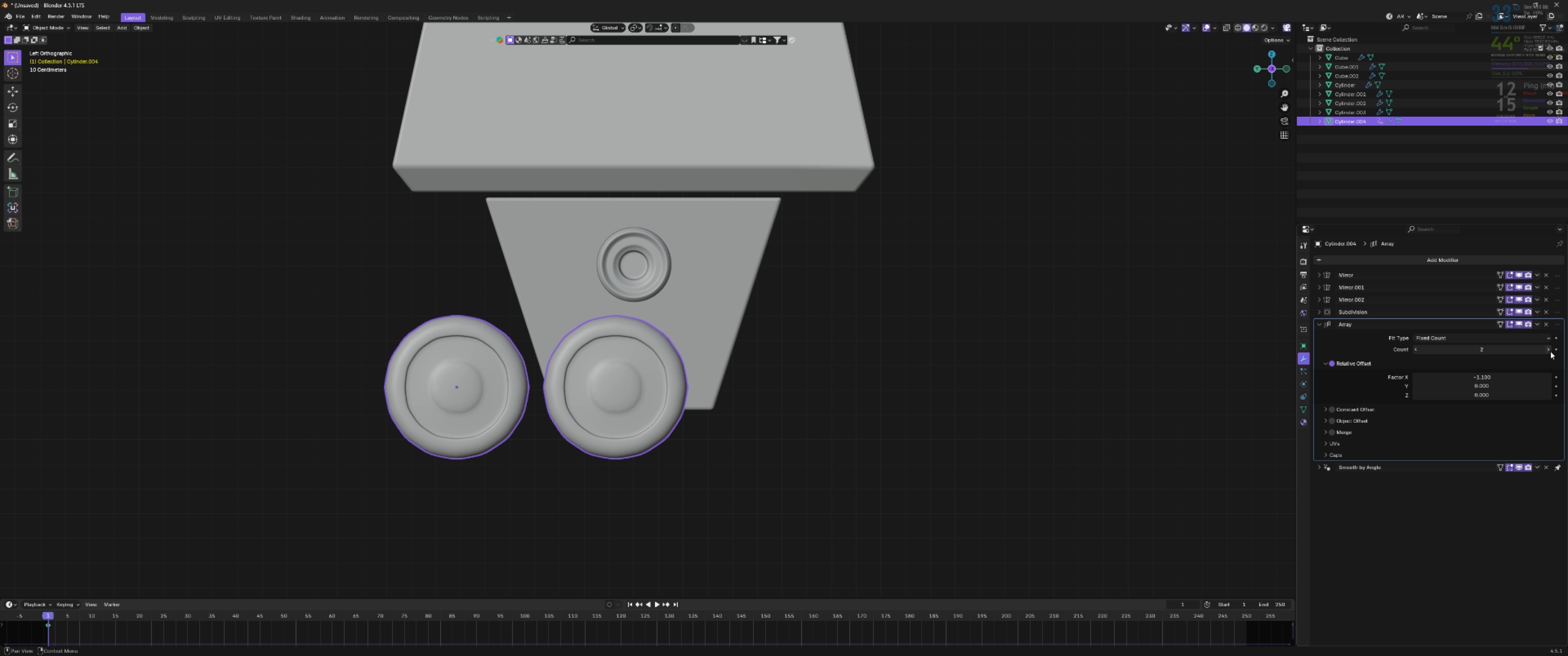 
double_click([1550, 351])
 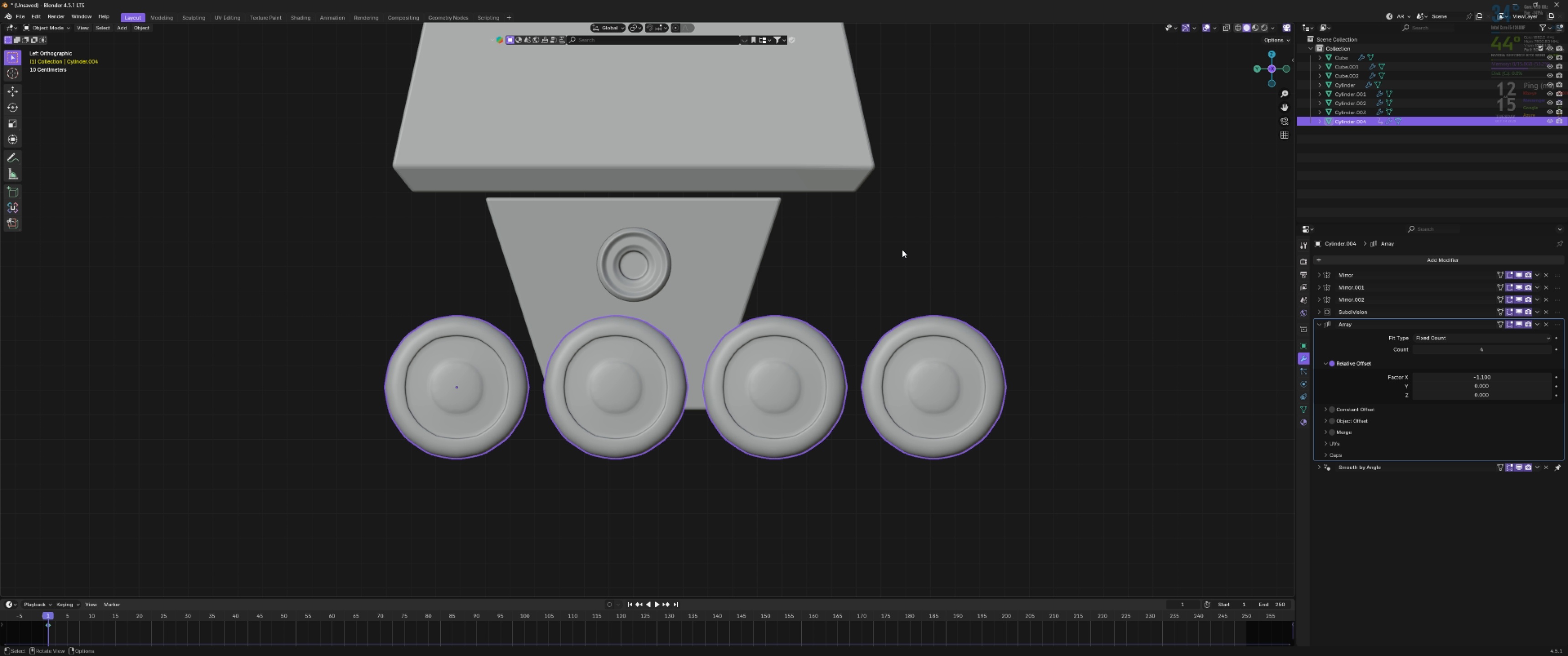 
double_click([796, 352])
 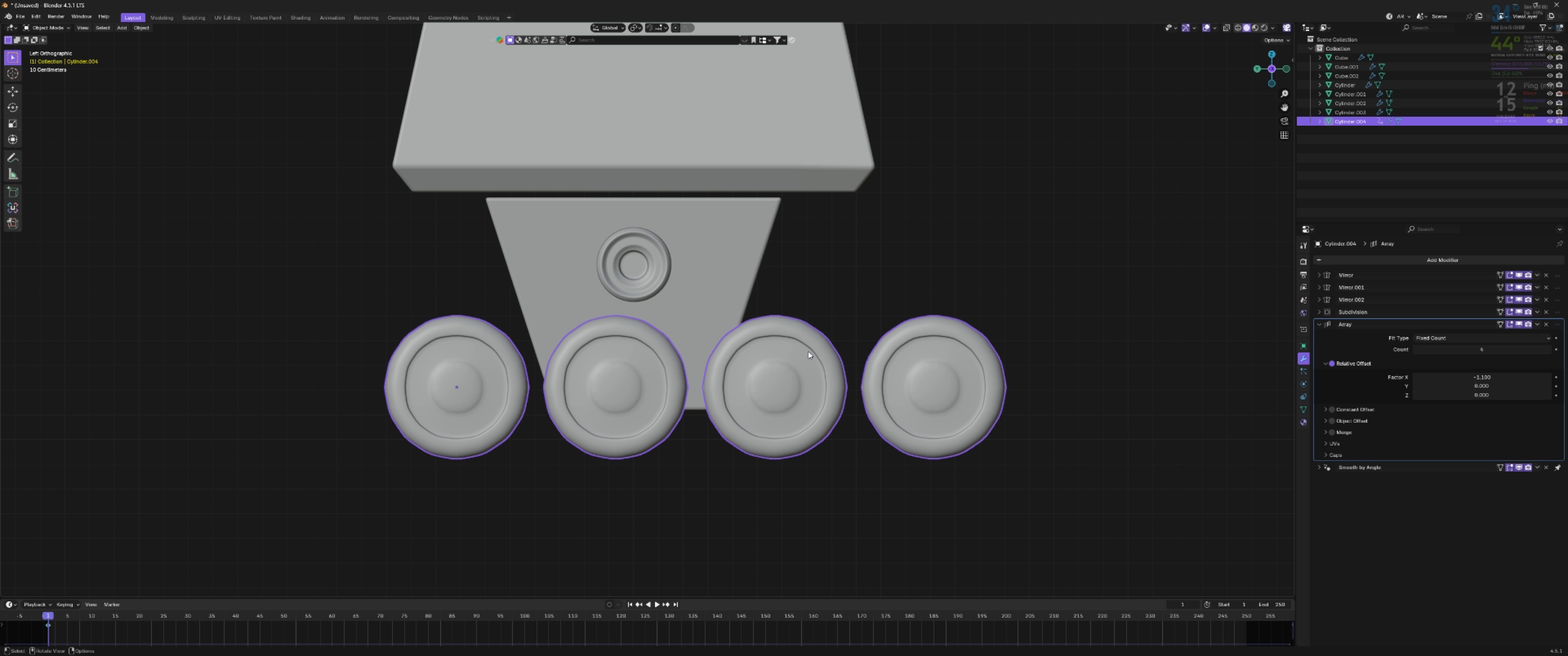 
type(gzxy)
 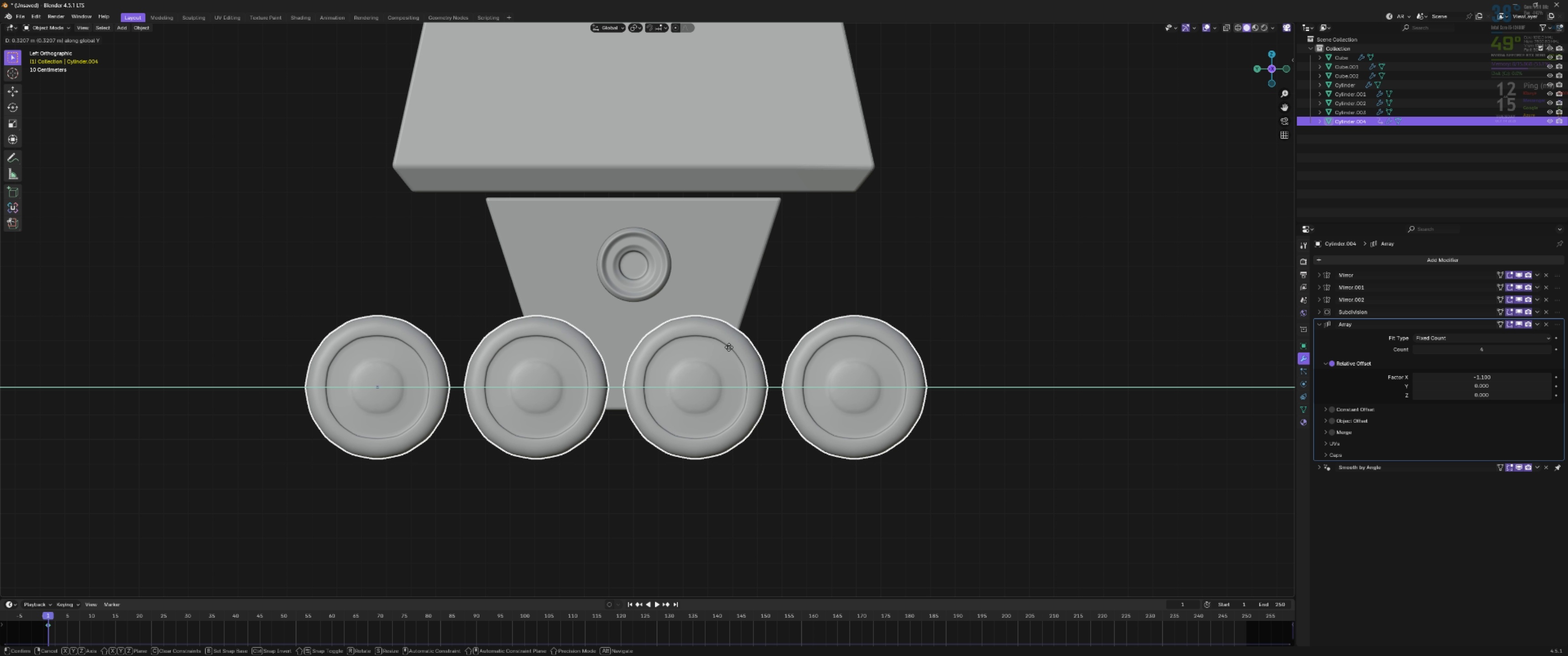 
hold_key(key=ShiftLeft, duration=1.45)
left_click([837, 348])
 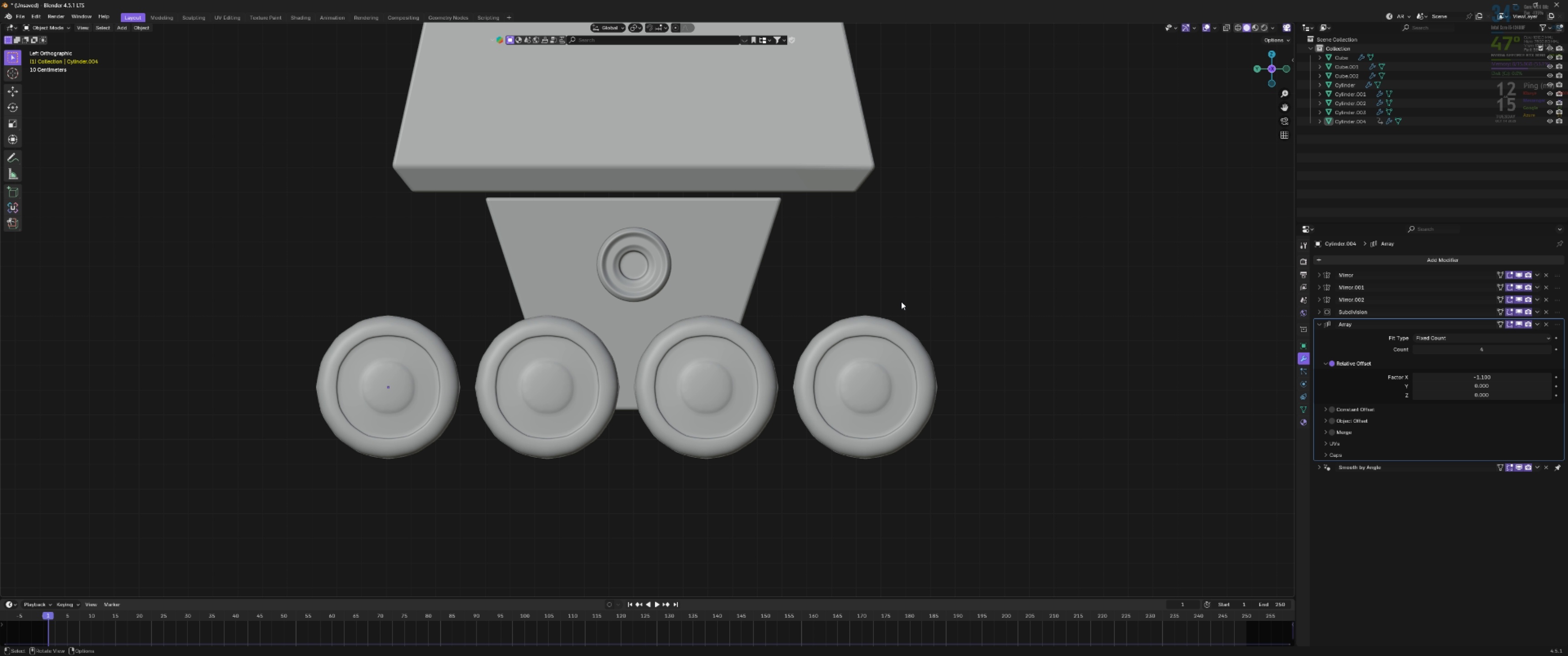 
scroll: coordinate [903, 304], scroll_direction: down, amount: 3.0
 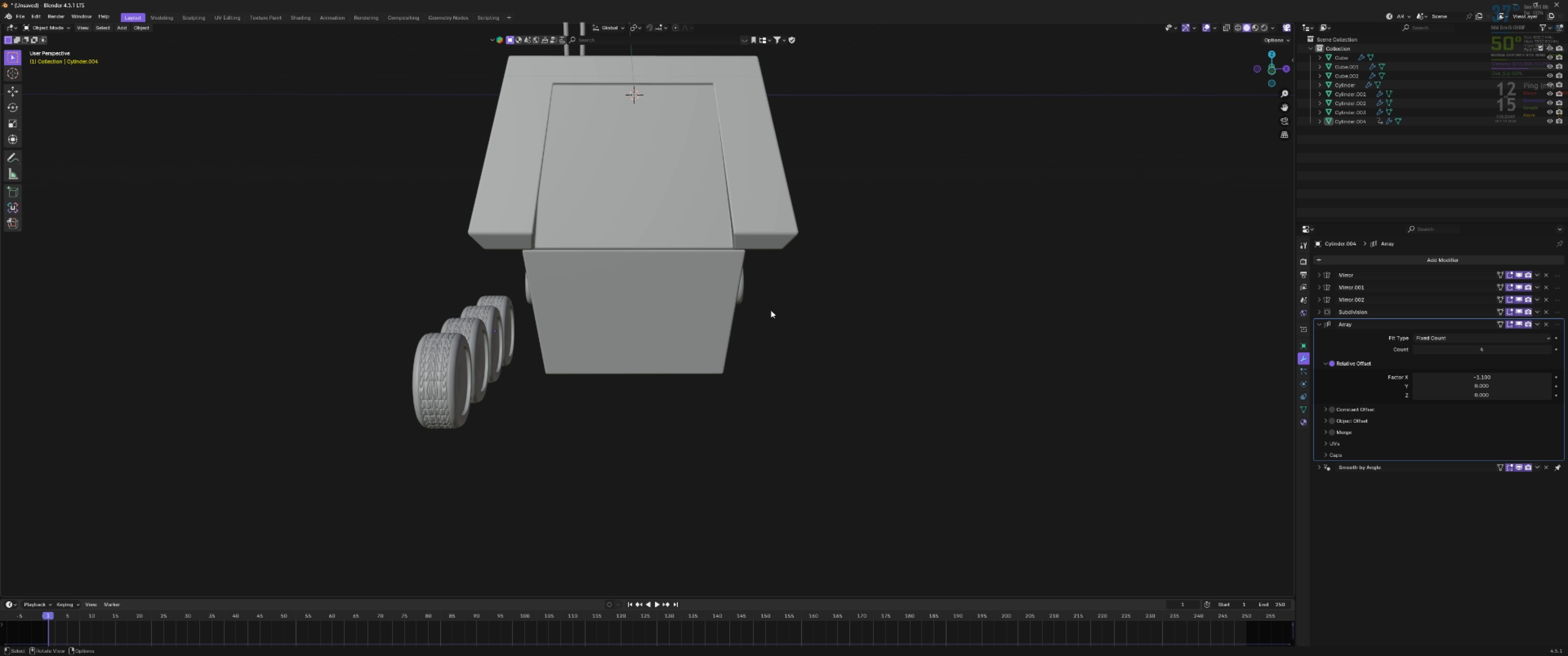 
key(Backquote)
 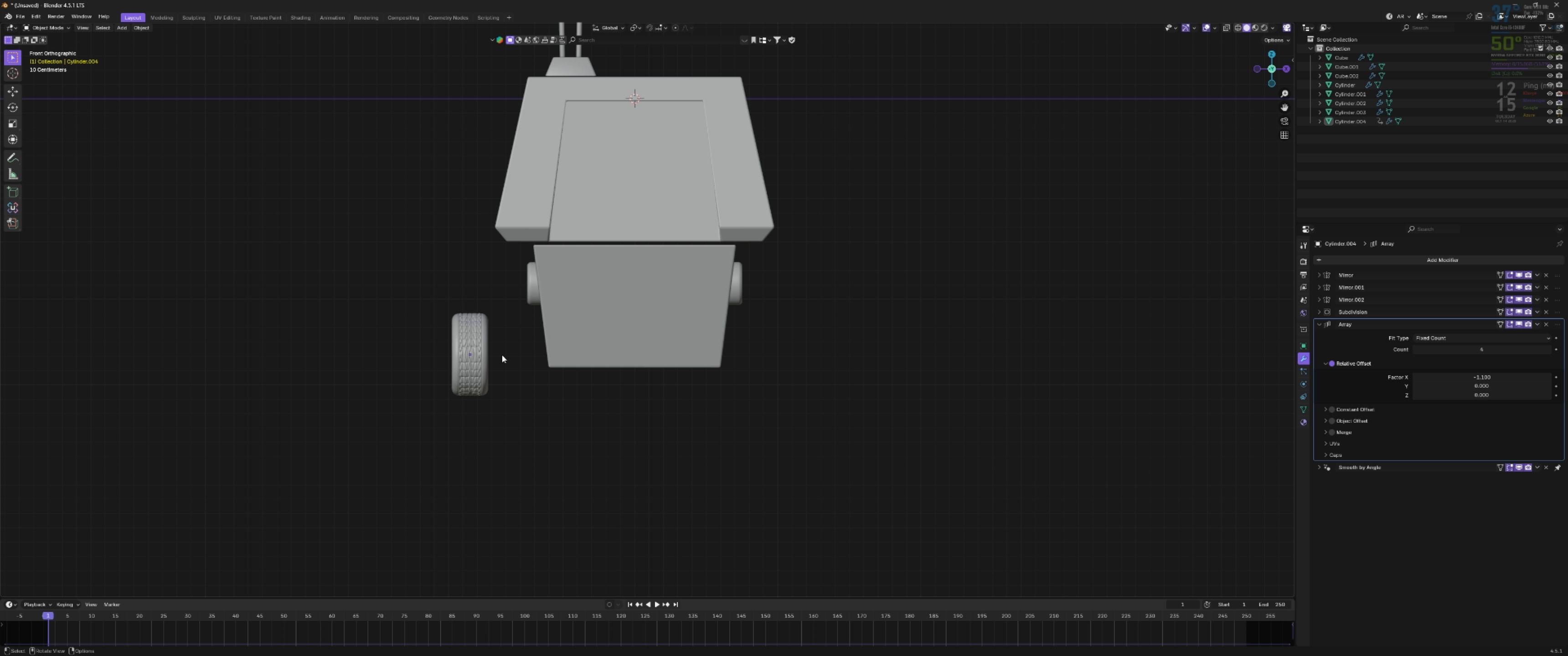 
left_click([502, 355])
 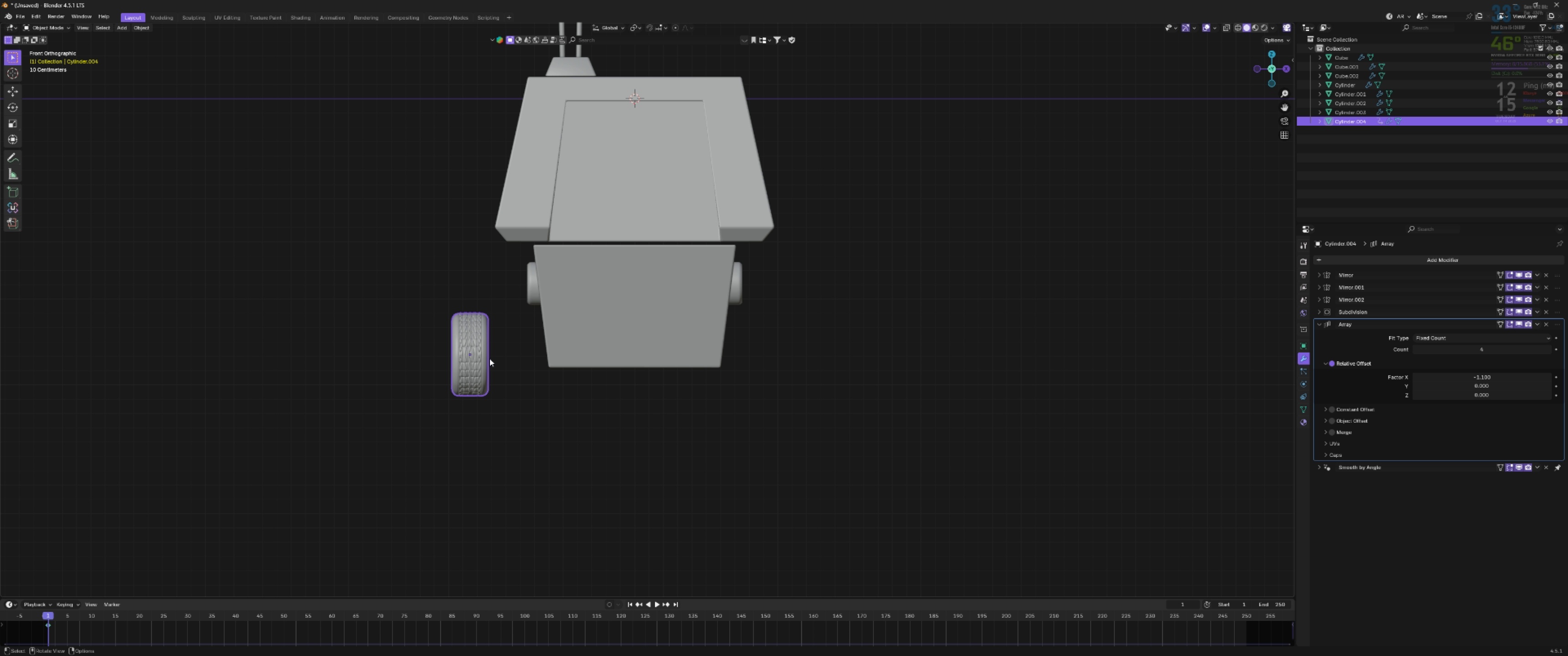 
key(G)
 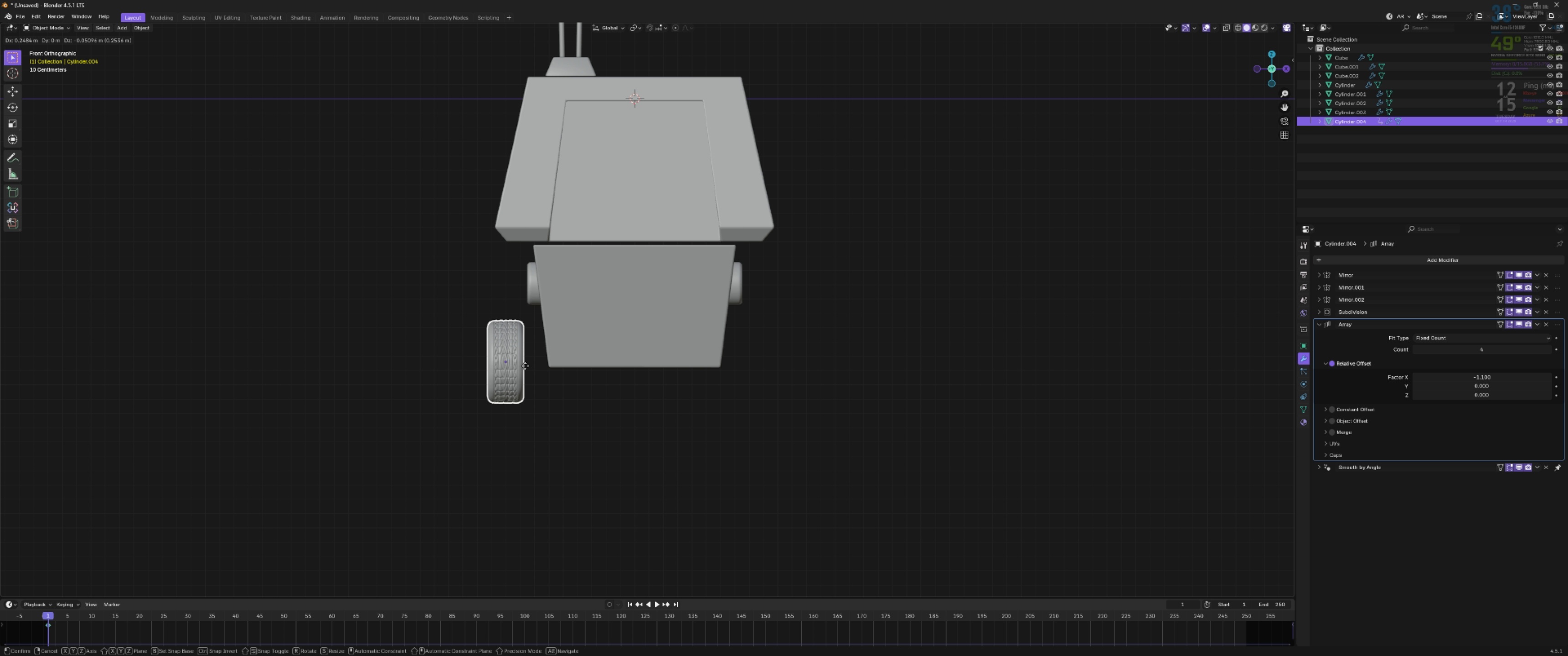 
hold_key(key=ShiftLeft, duration=1.03)
left_click([547, 372])
 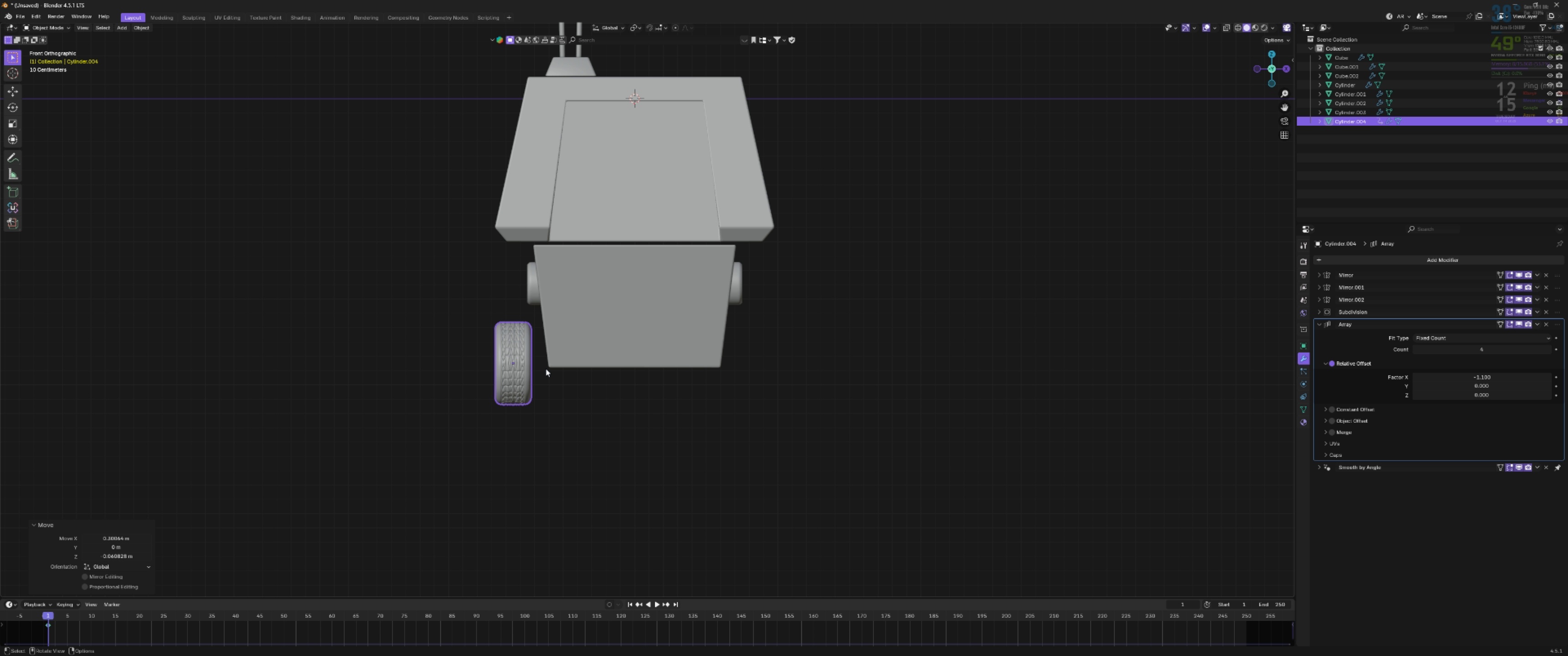 
type(De)
 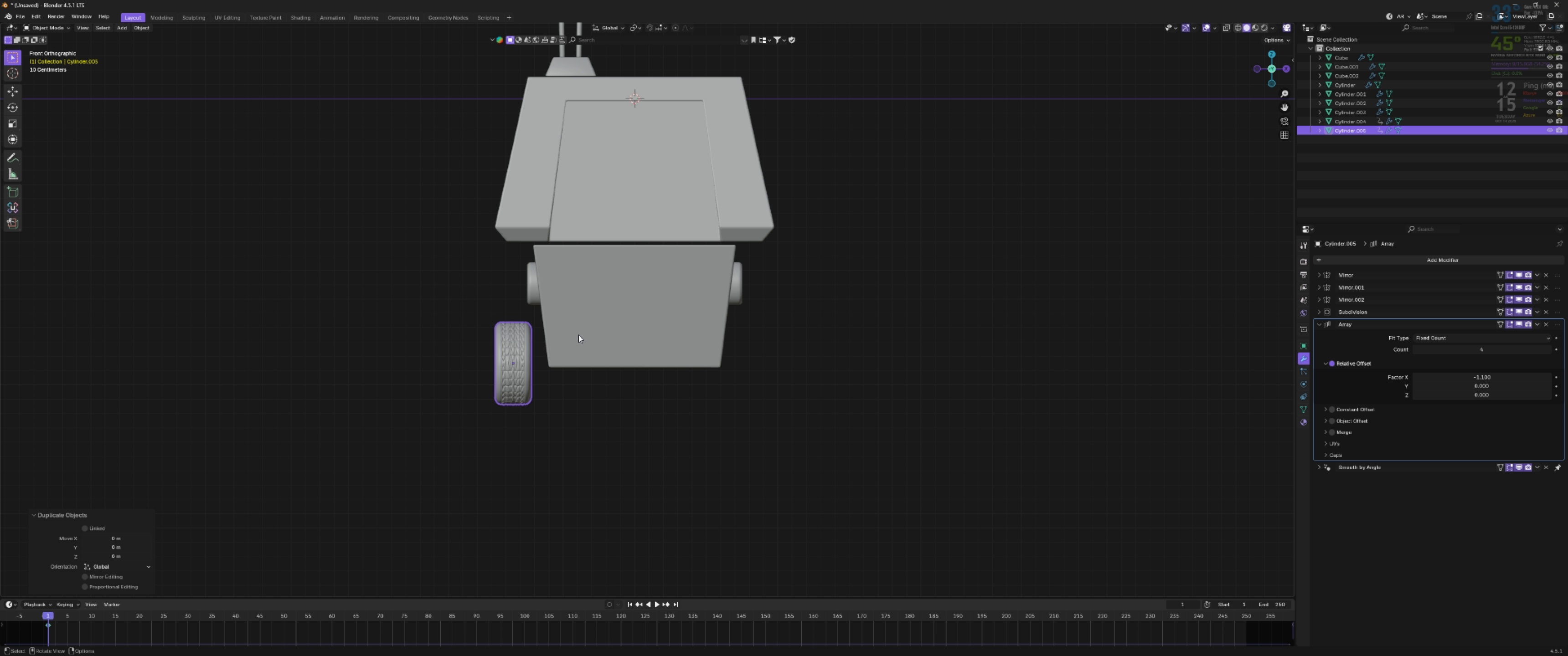 
wait(5.02)
 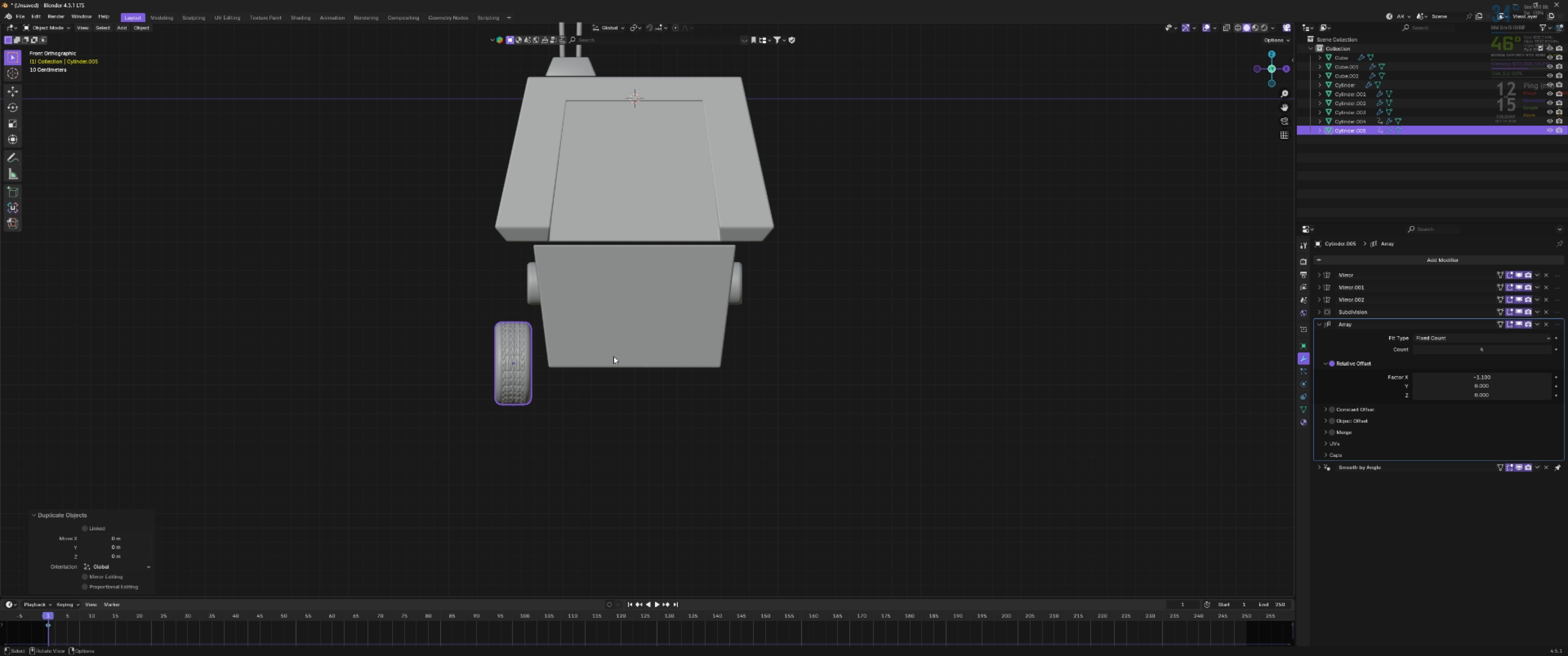 
type(gx)
 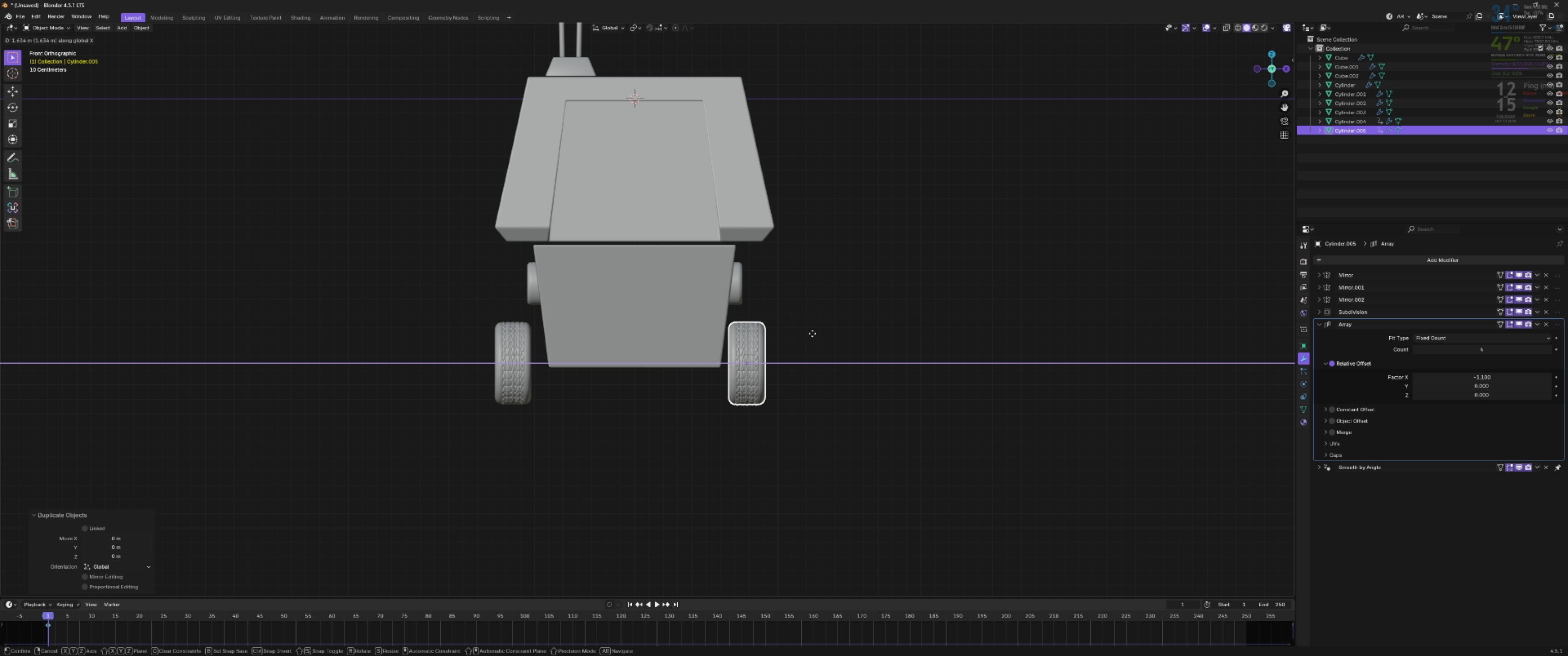 
hold_key(key=ShiftLeft, duration=1.53)
 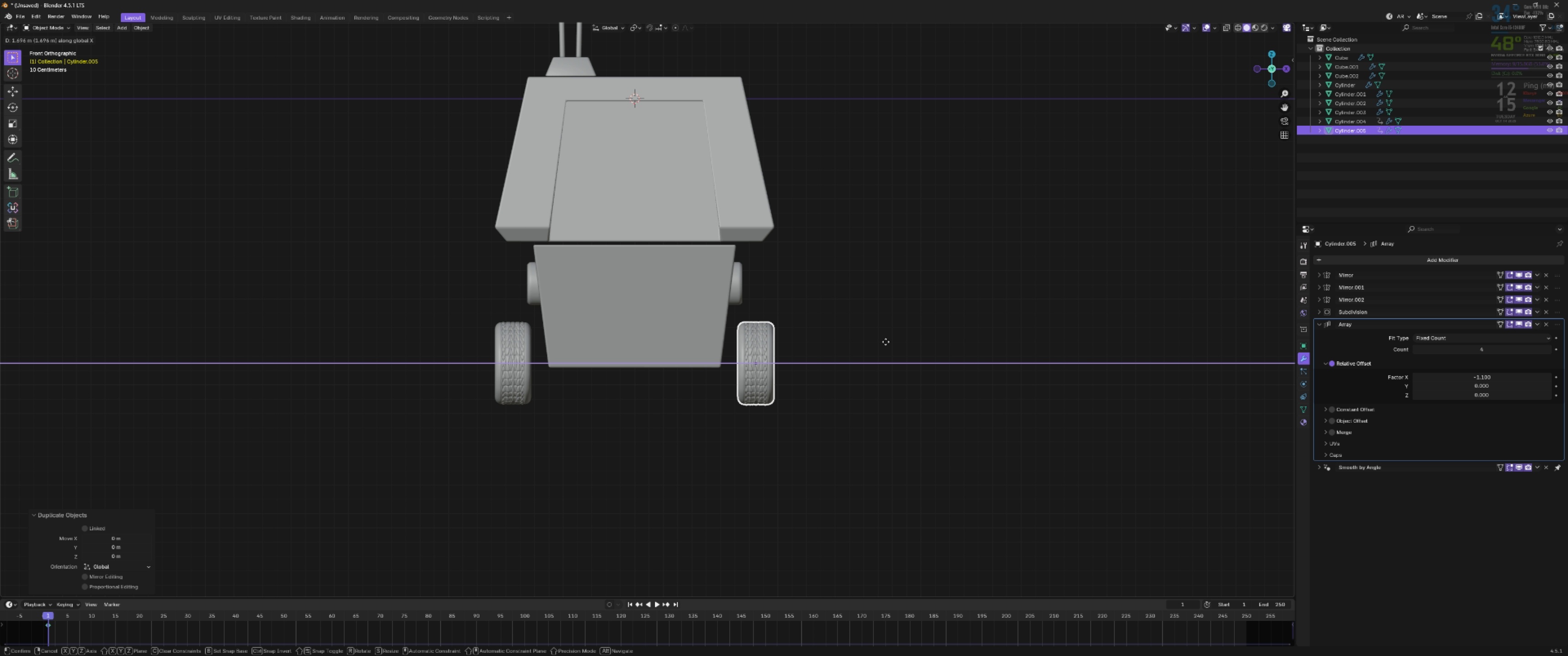 
hold_key(key=ShiftLeft, duration=1.52)
 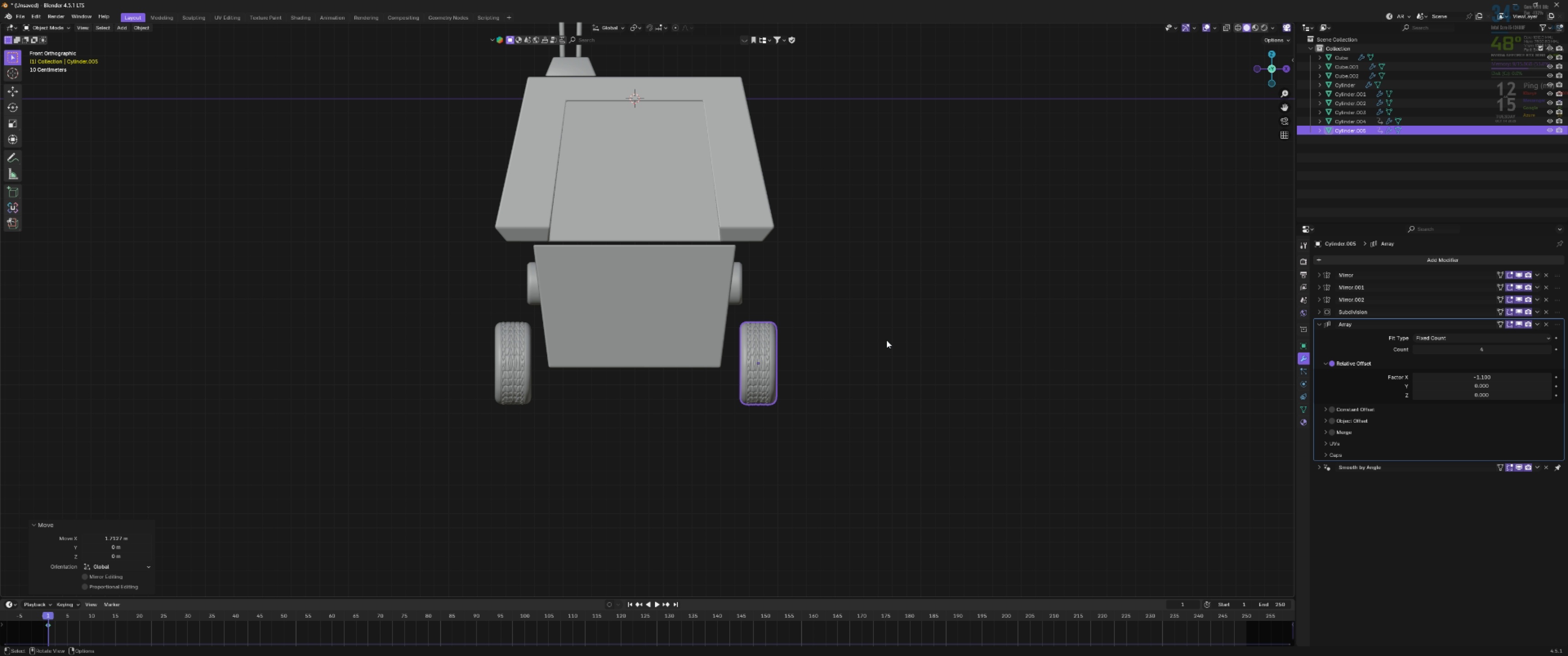 
hold_key(key=ShiftLeft, duration=0.44)
left_click([909, 350])
 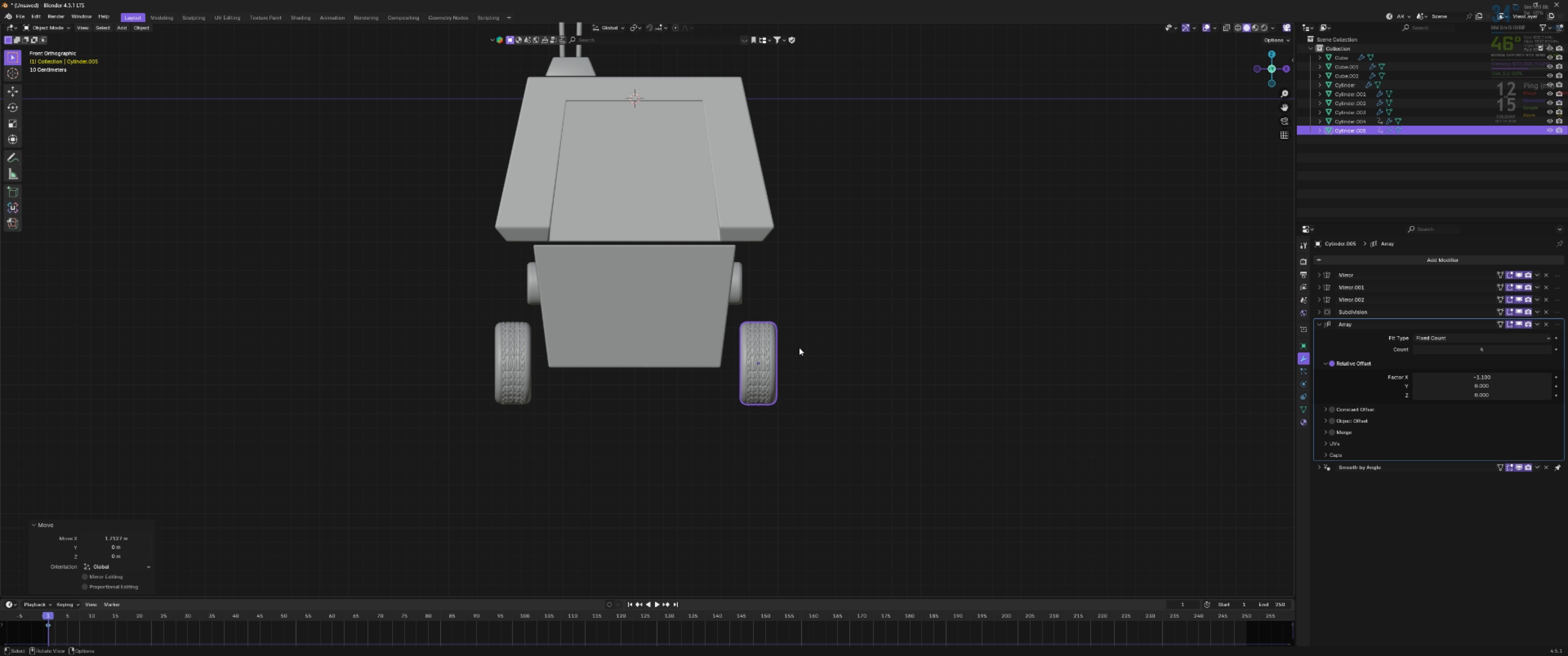 
type(gzx)
 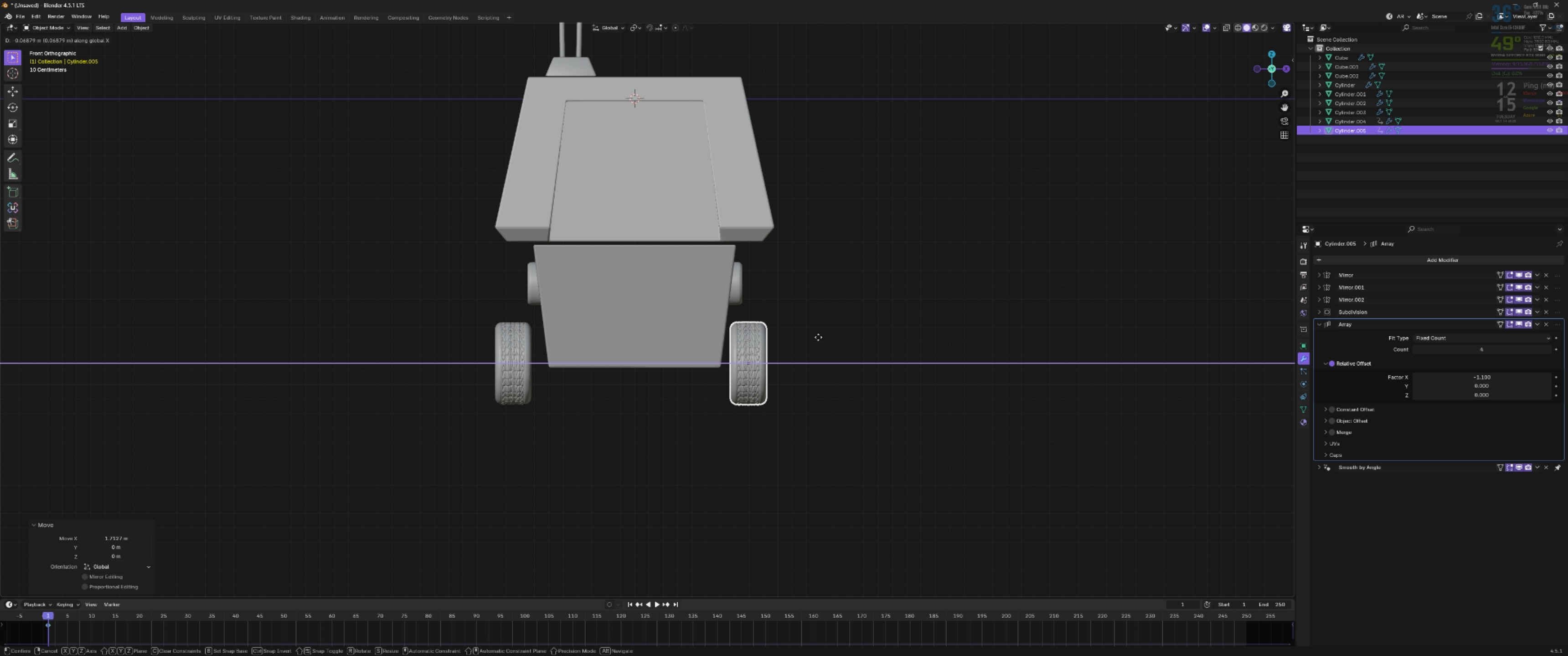 
hold_key(key=ShiftLeft, duration=1.5)
 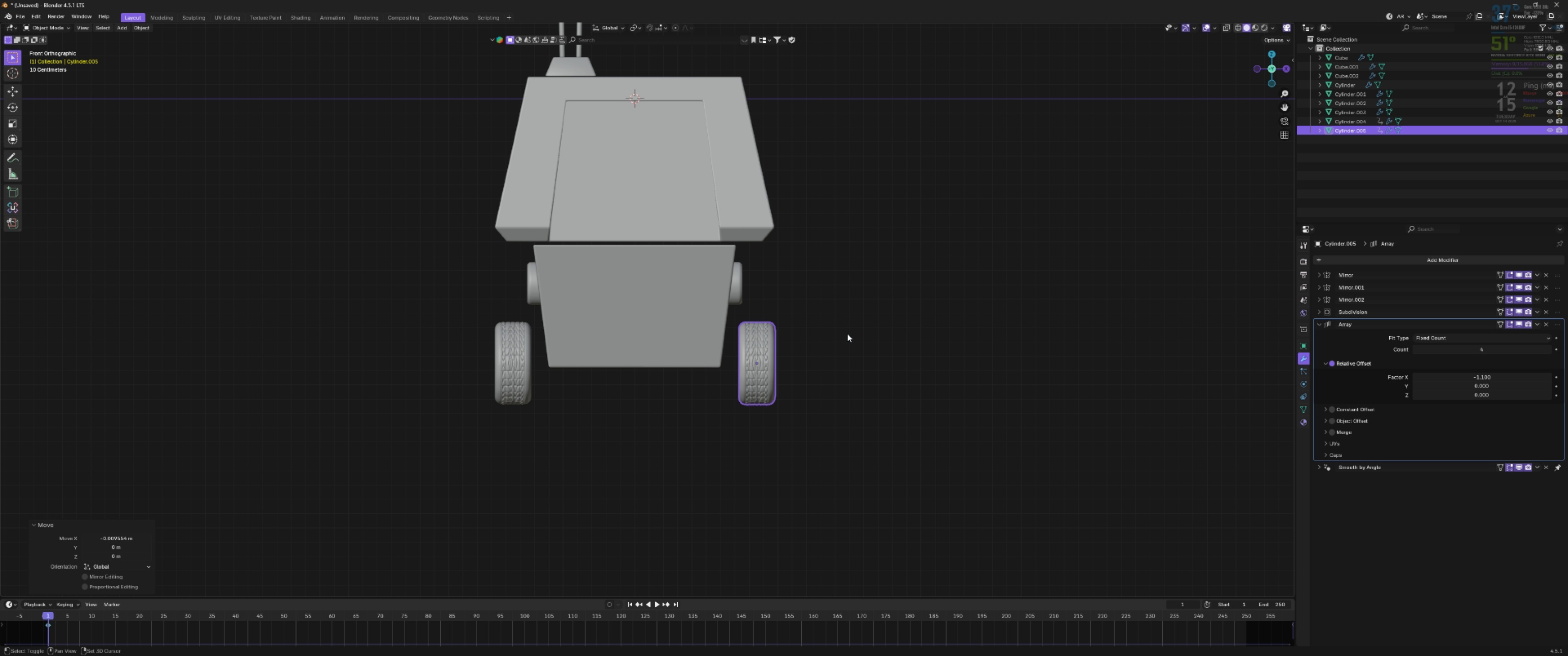 
hold_key(key=ShiftLeft, duration=0.57)
left_click([861, 340])
 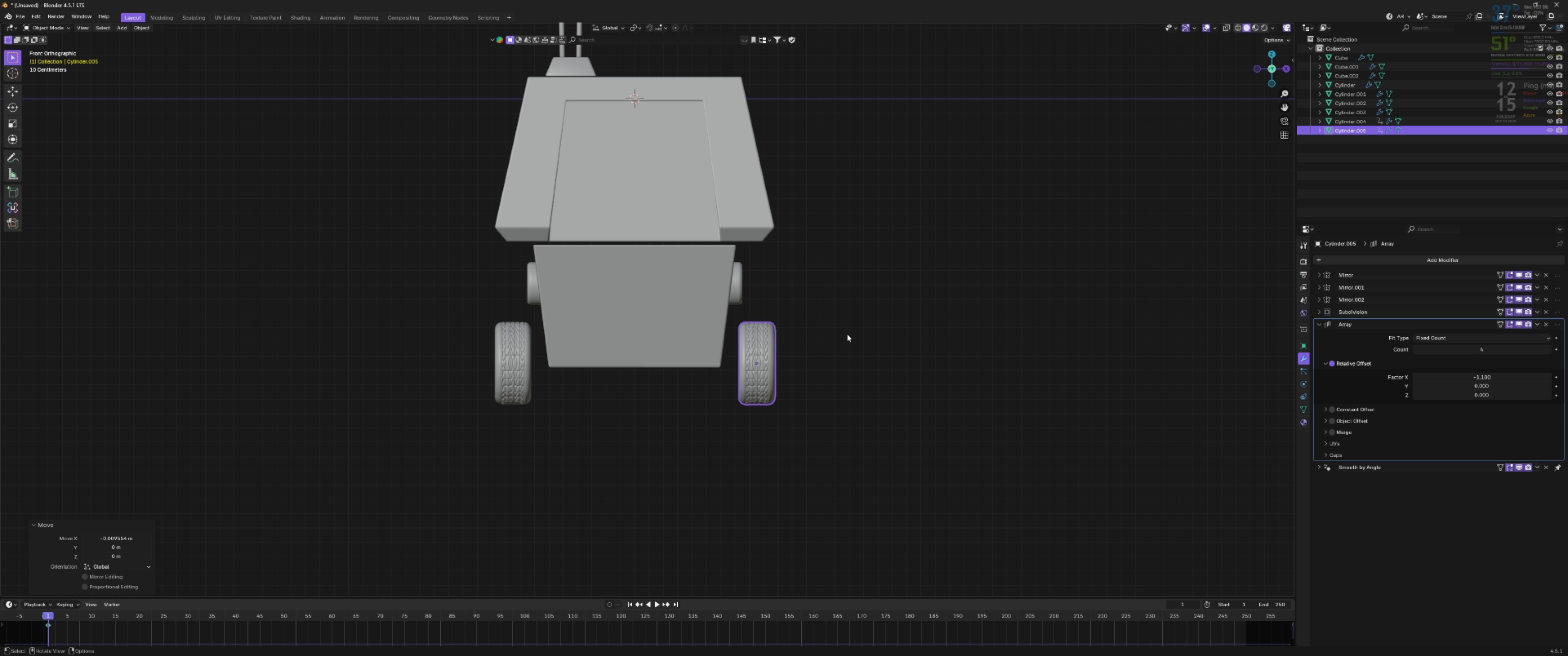 
left_click([847, 333])
 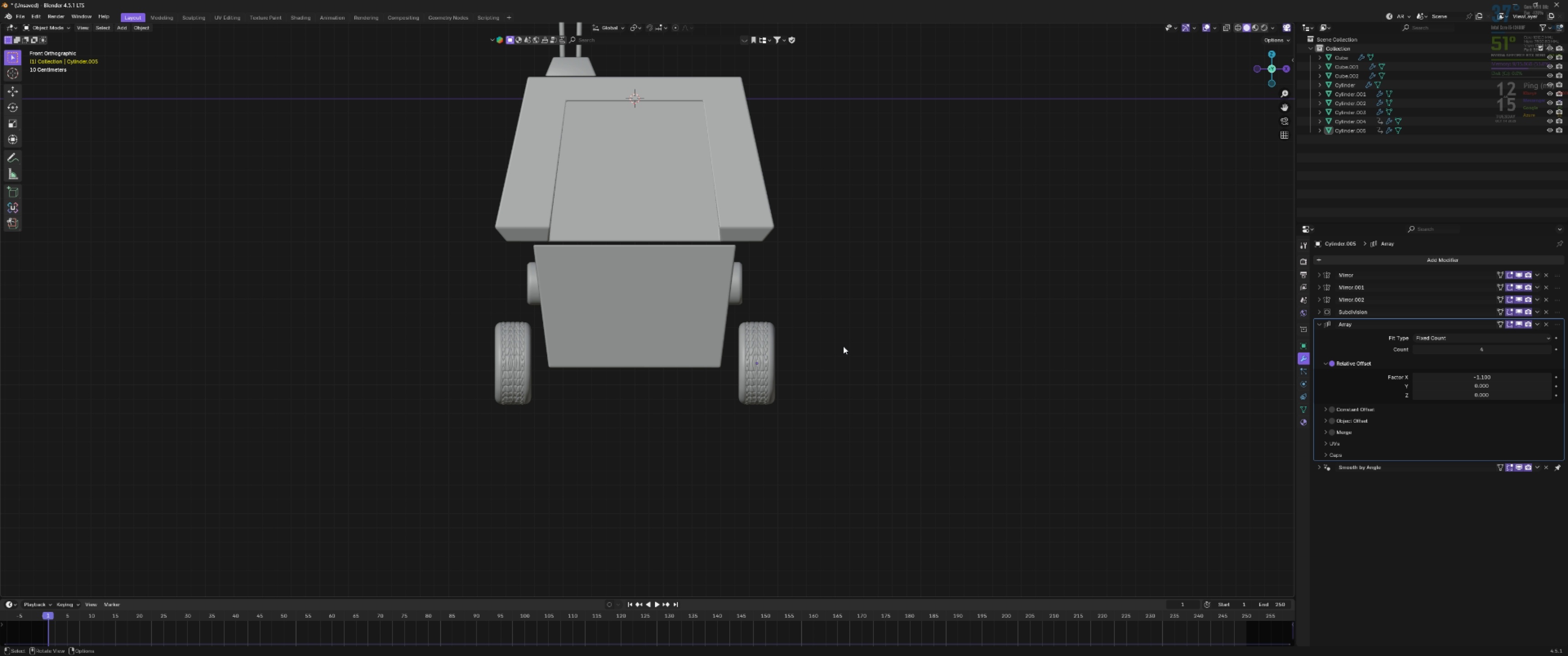 
scroll: coordinate [843, 346], scroll_direction: down, amount: 2.0
 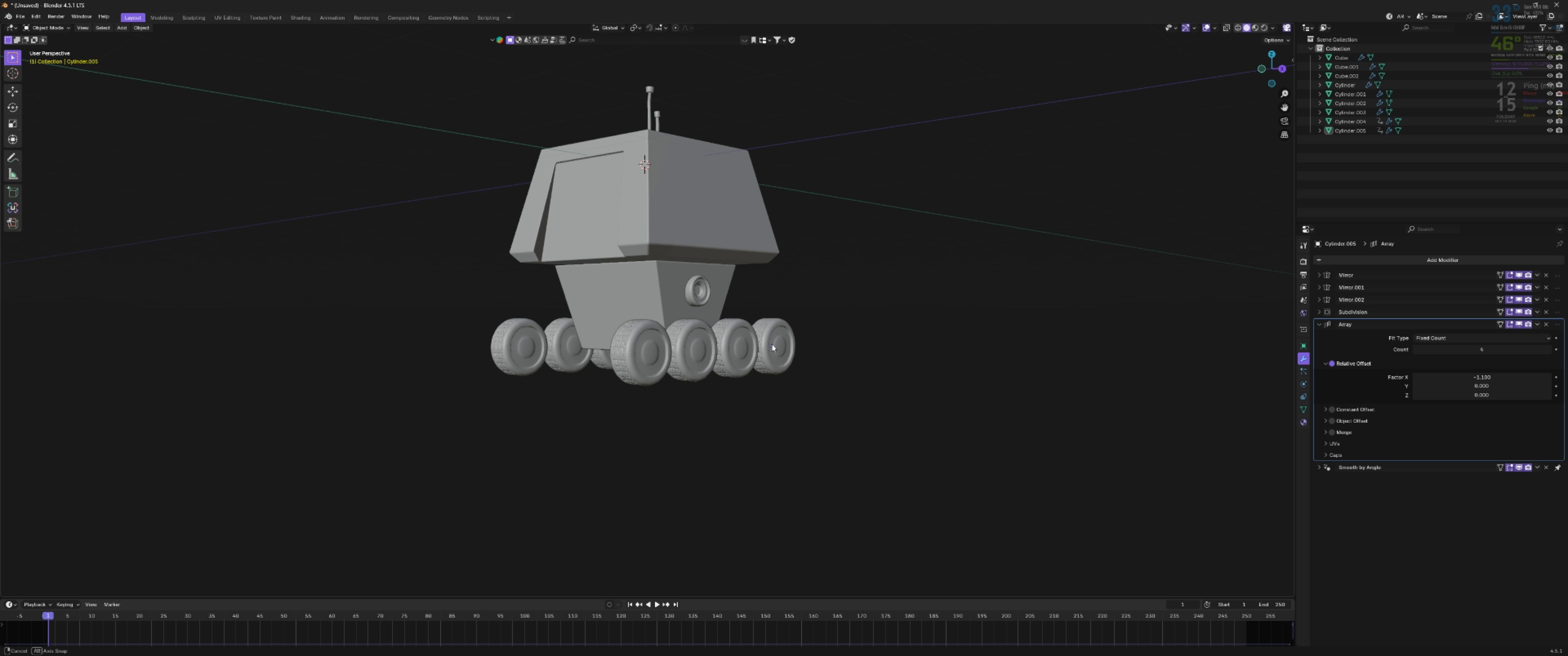 
scroll: coordinate [765, 342], scroll_direction: none, amount: 0.0
 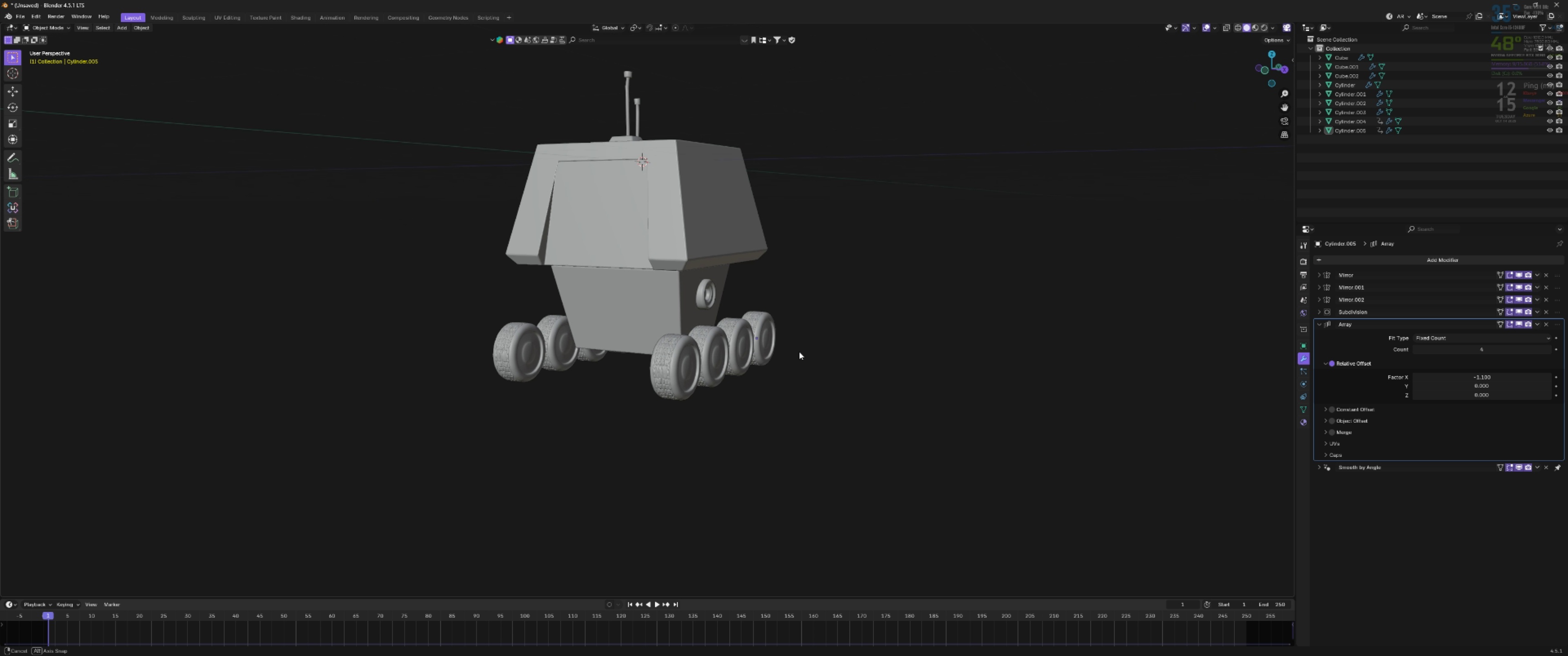 
scroll: coordinate [818, 352], scroll_direction: up, amount: 2.0
 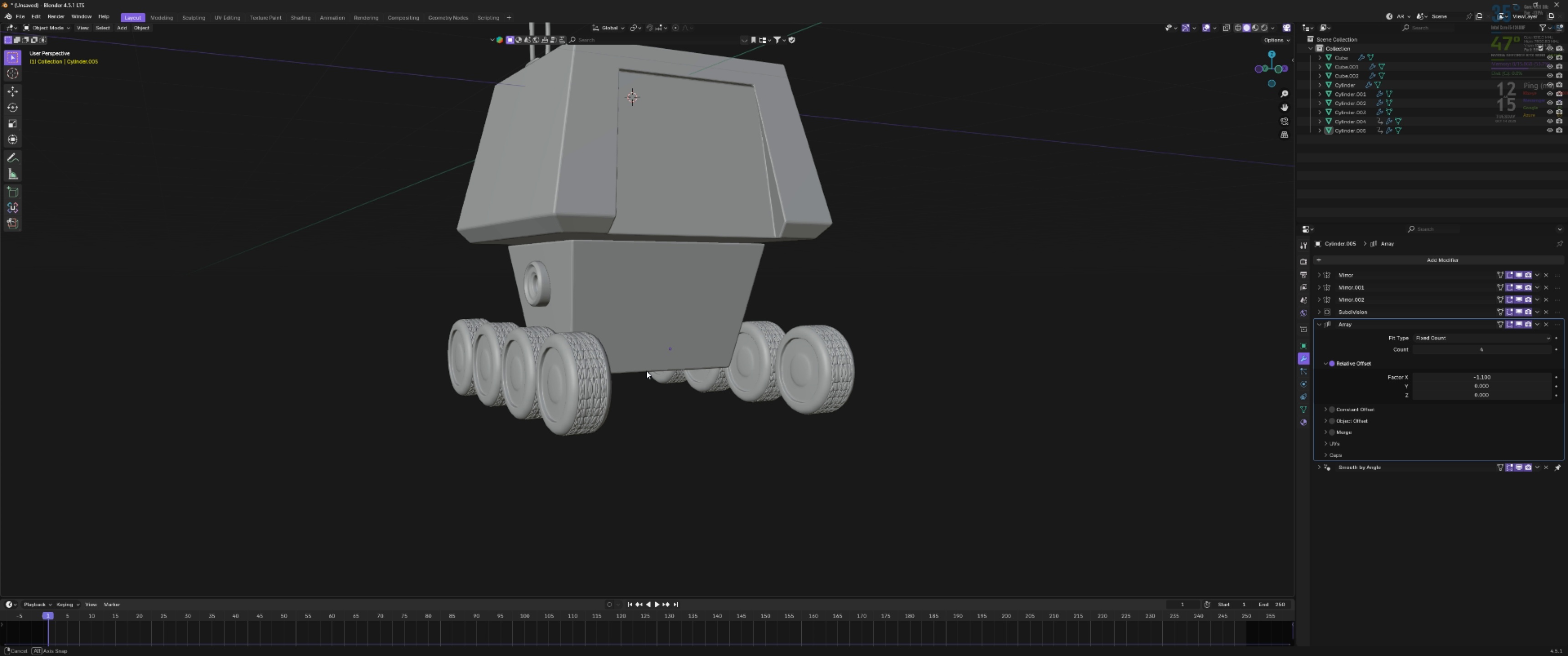 
wait(16.62)
 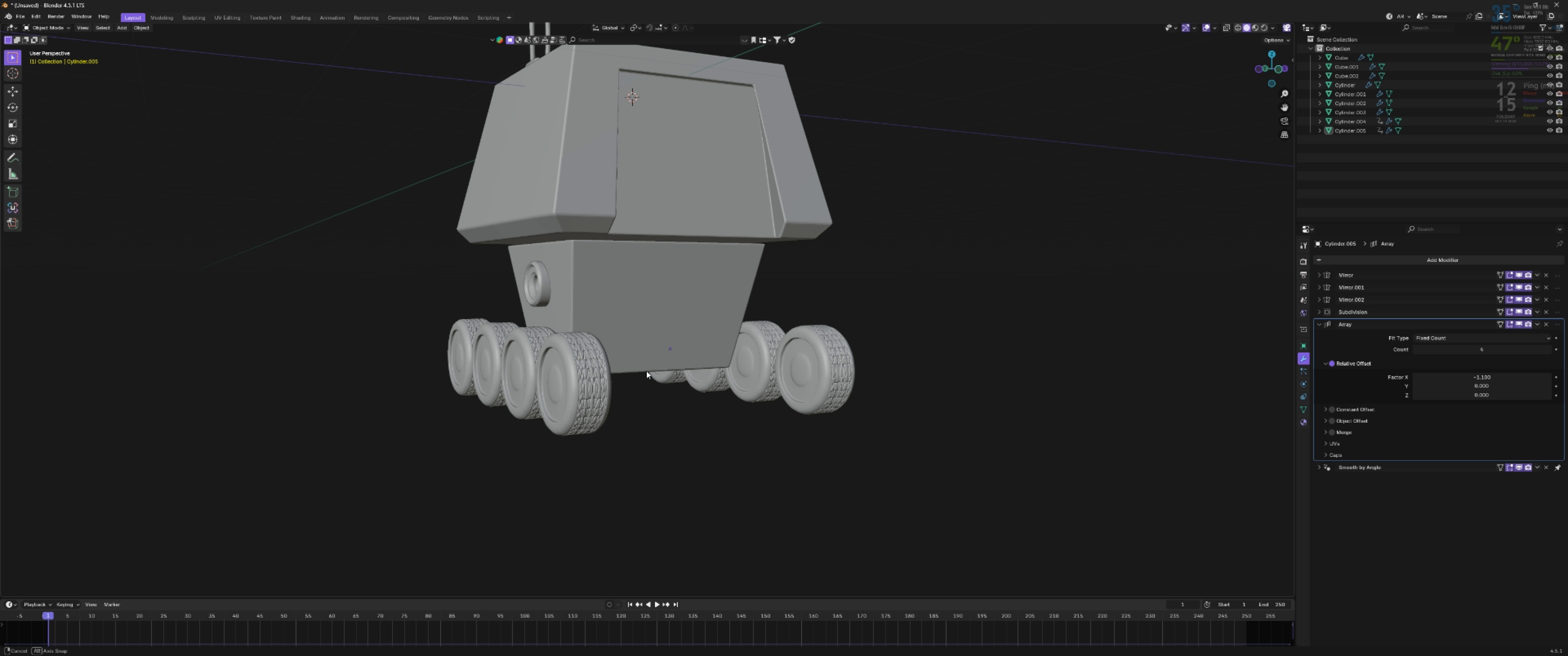 
hold_key(key=ShiftLeft, duration=0.46)
 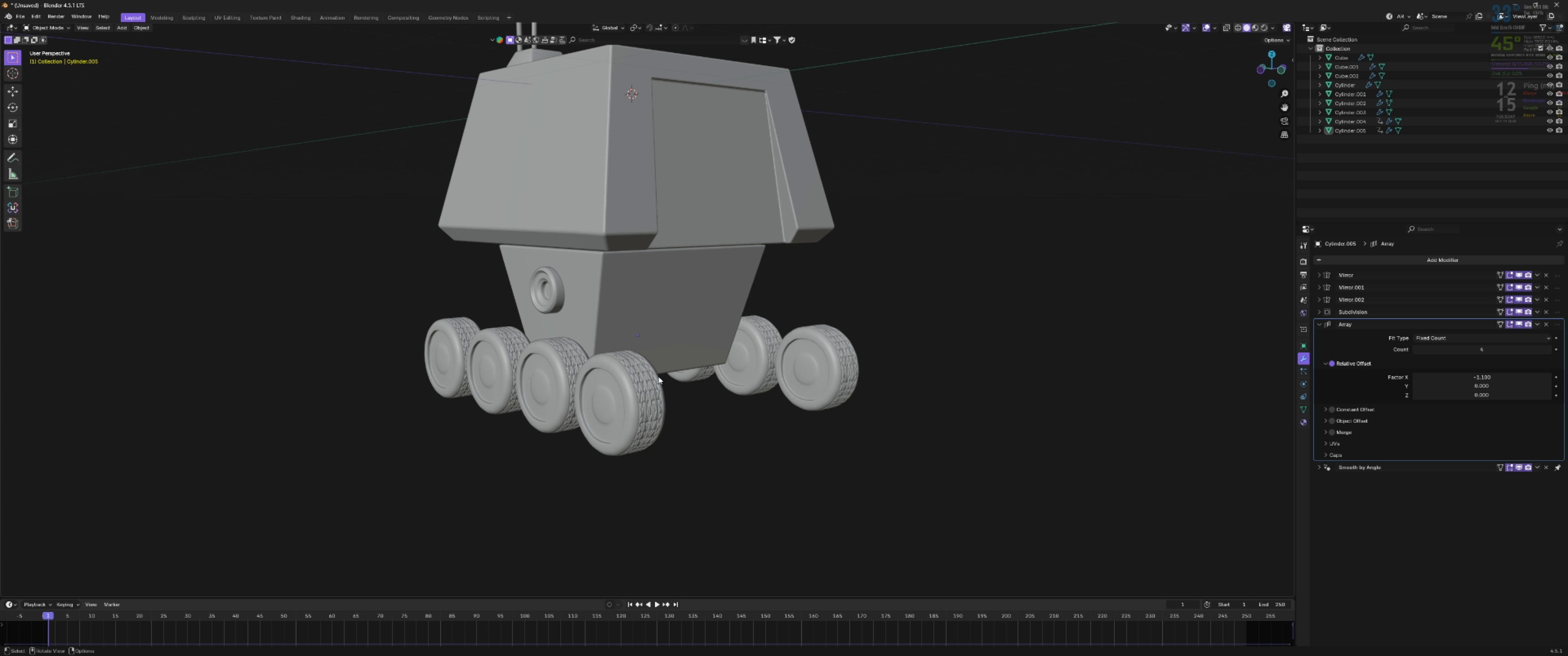 
key(Shift+ShiftLeft)
 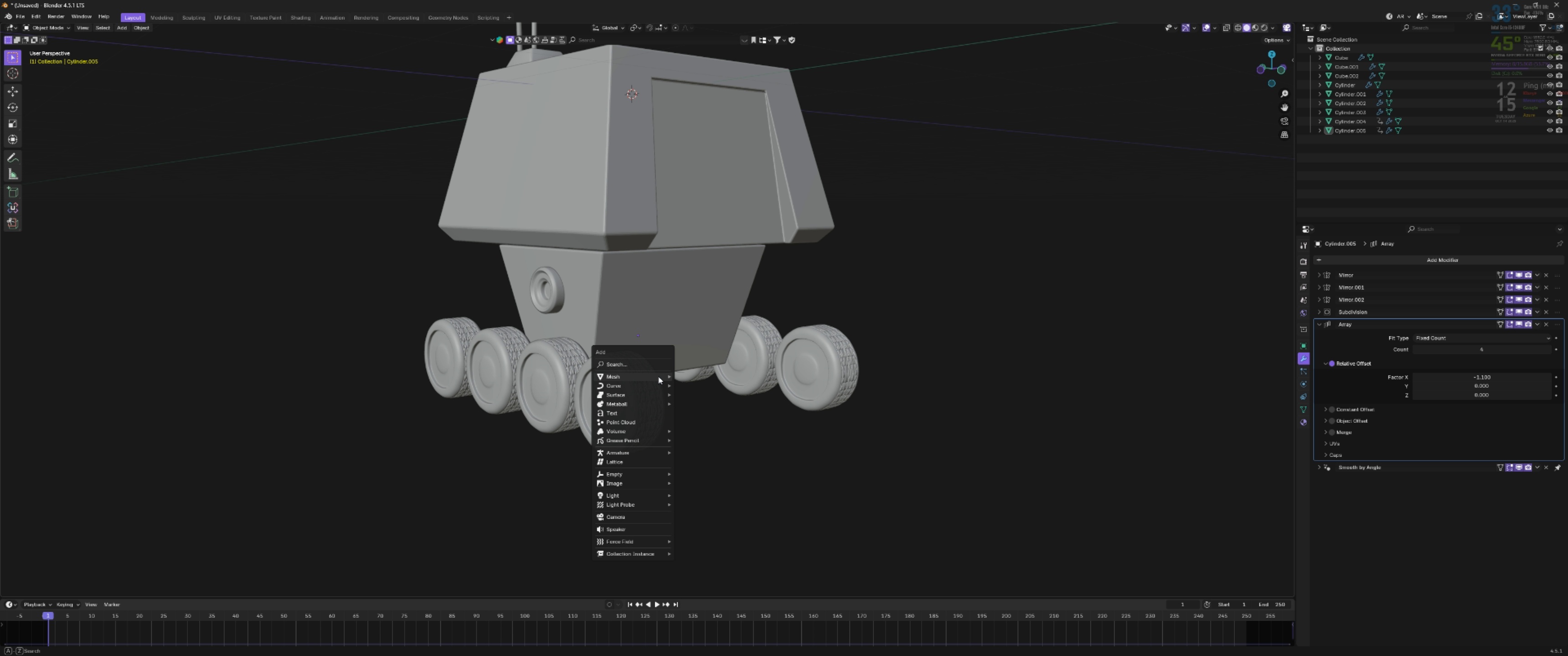 
key(Shift+A)
 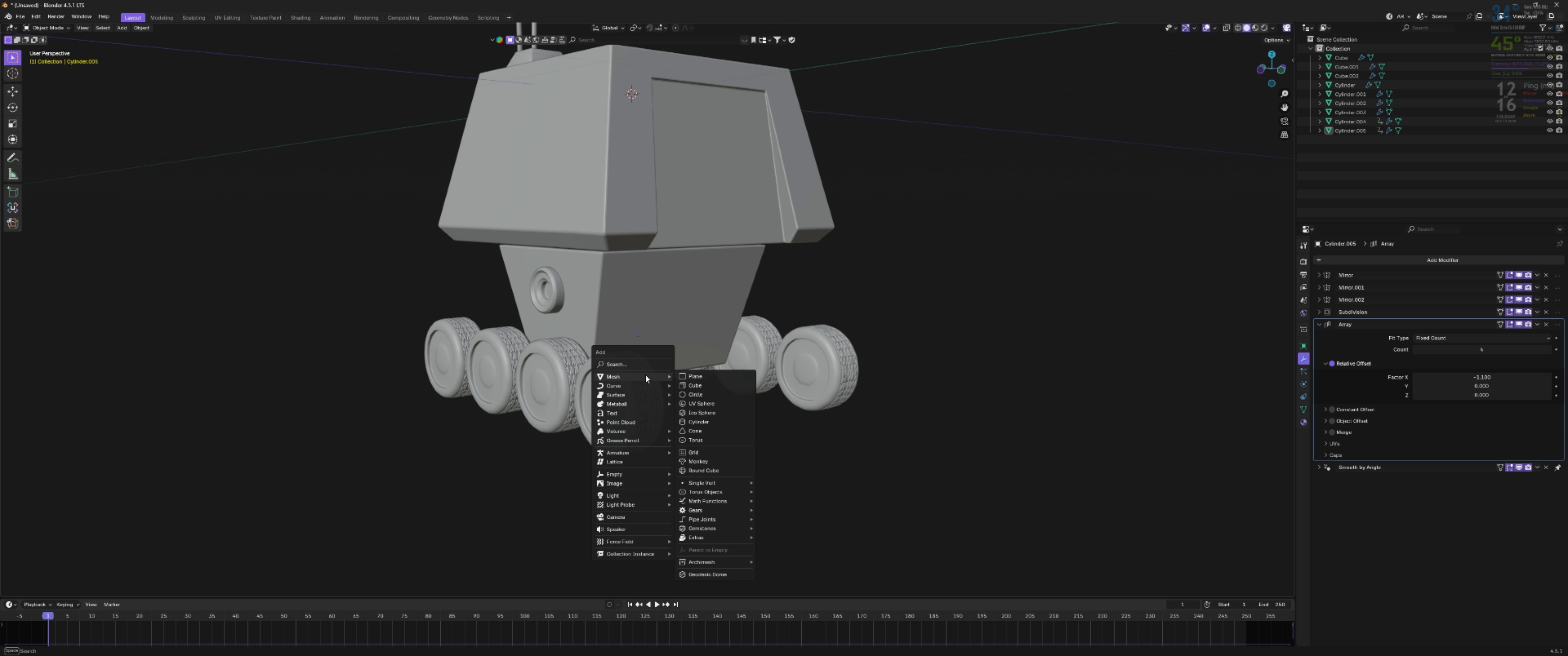 
left_click([683, 383])
 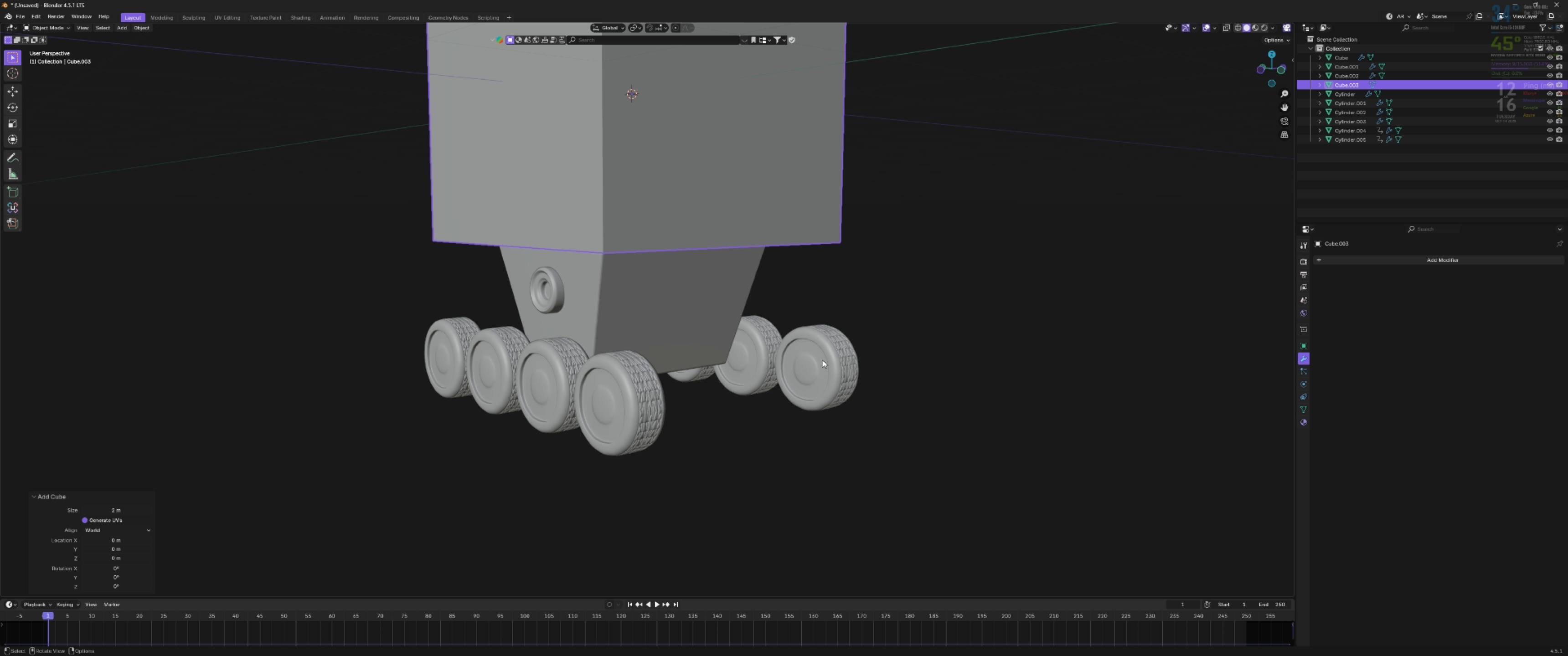 
type(`gz)
 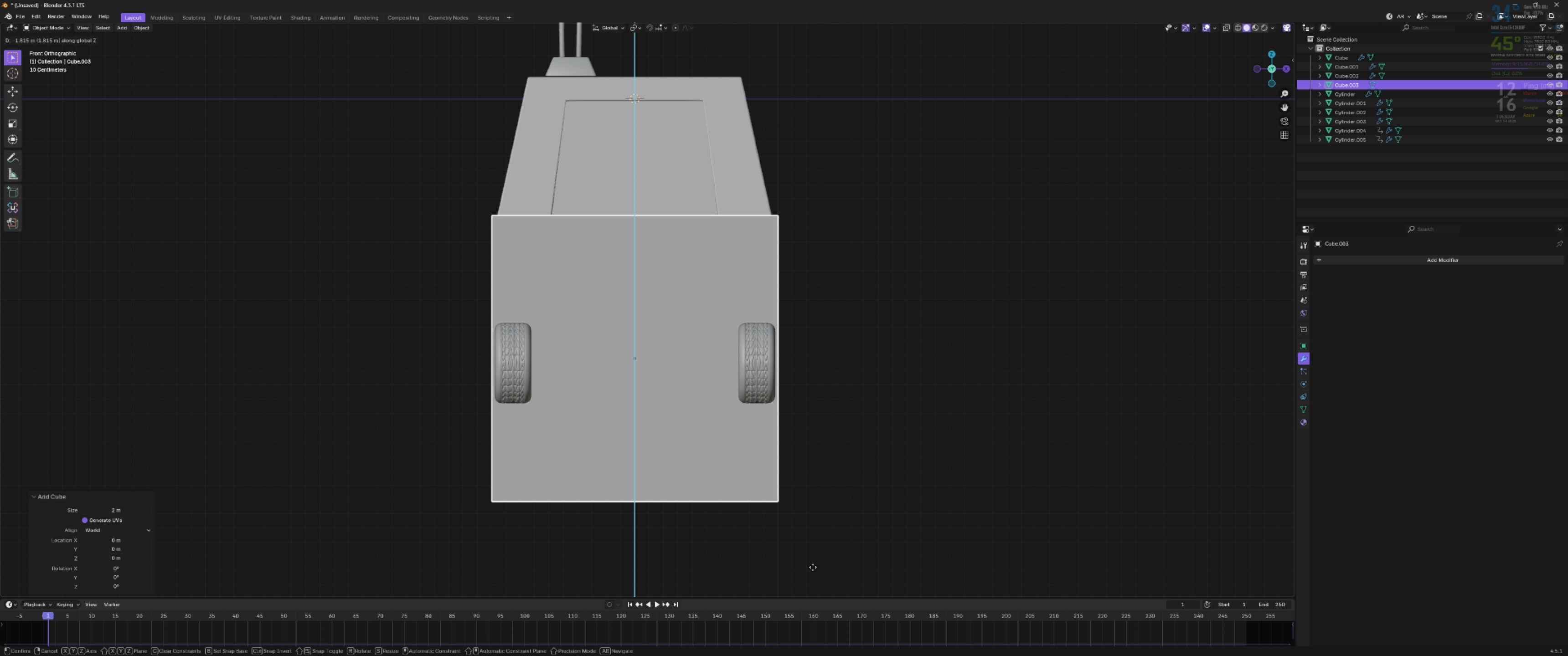 
left_click([813, 567])
 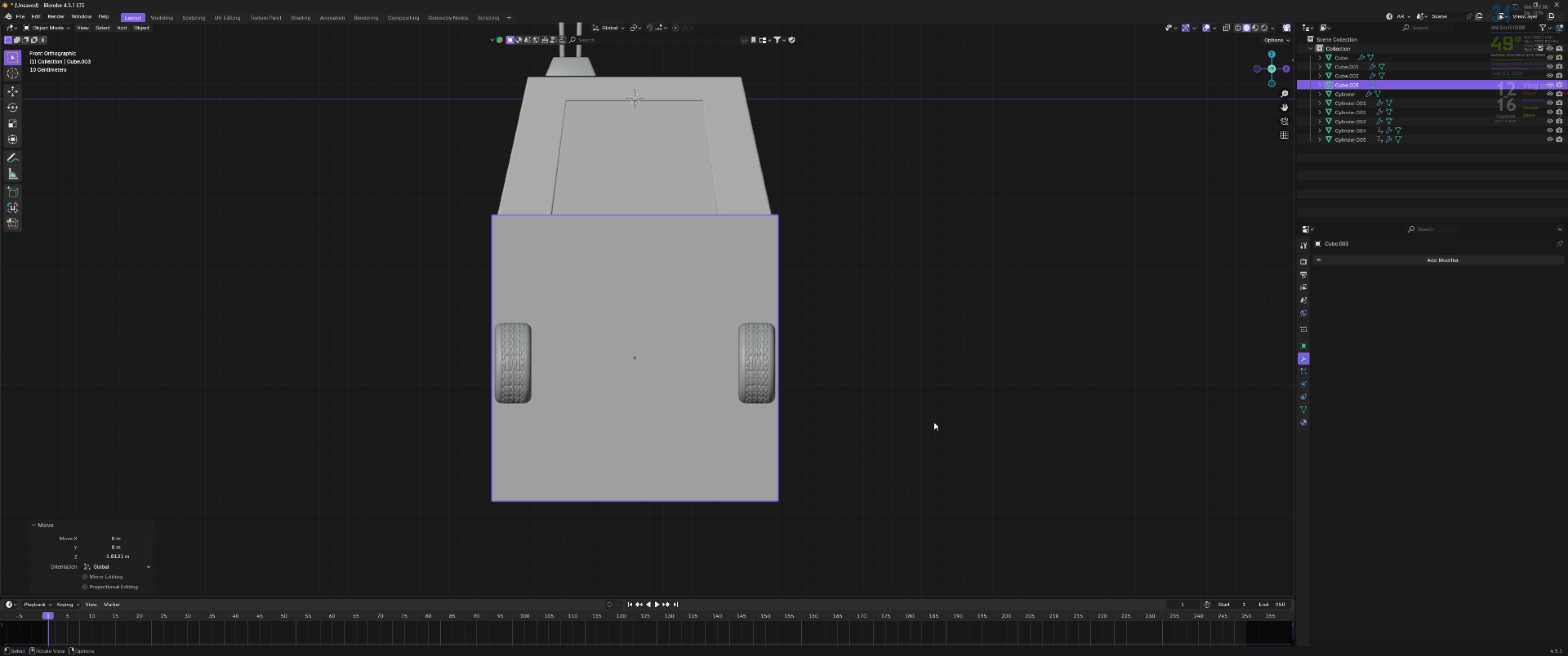 
type(sz)
 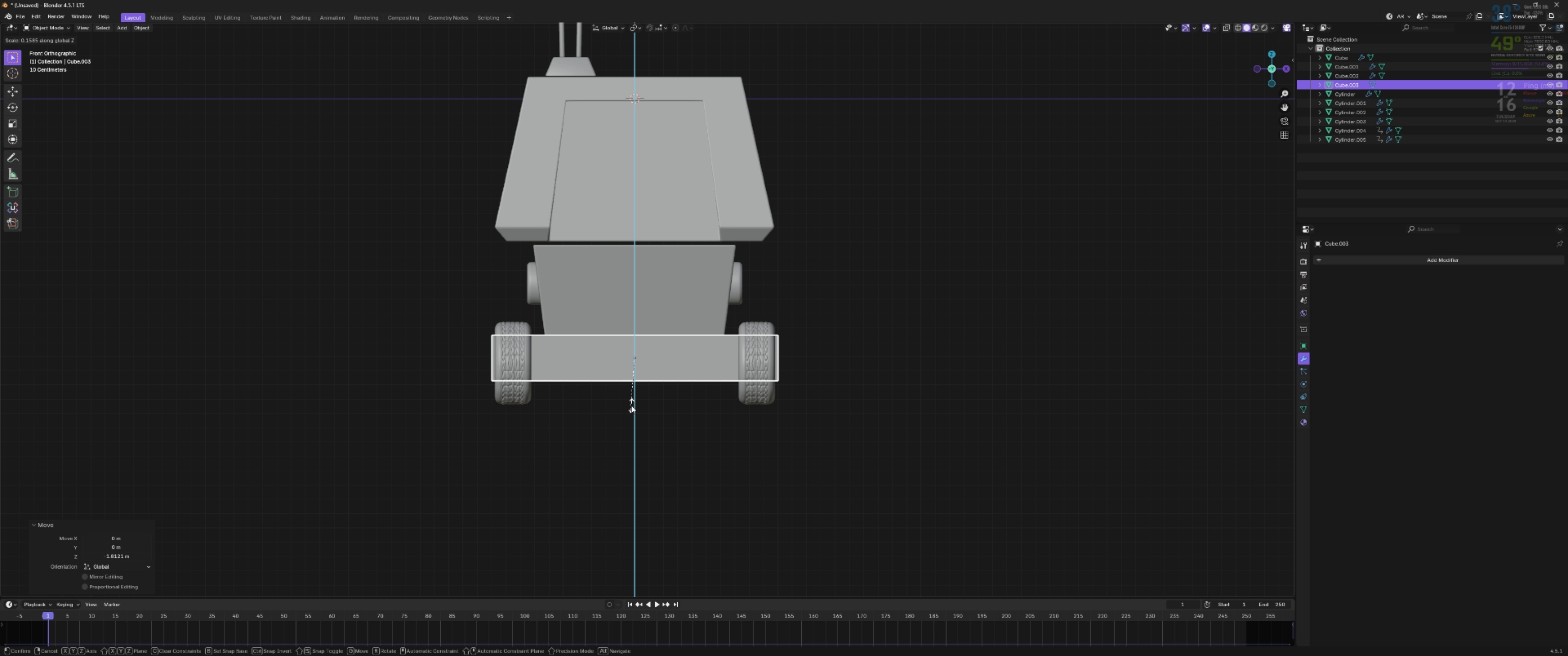 
left_click([631, 403])
 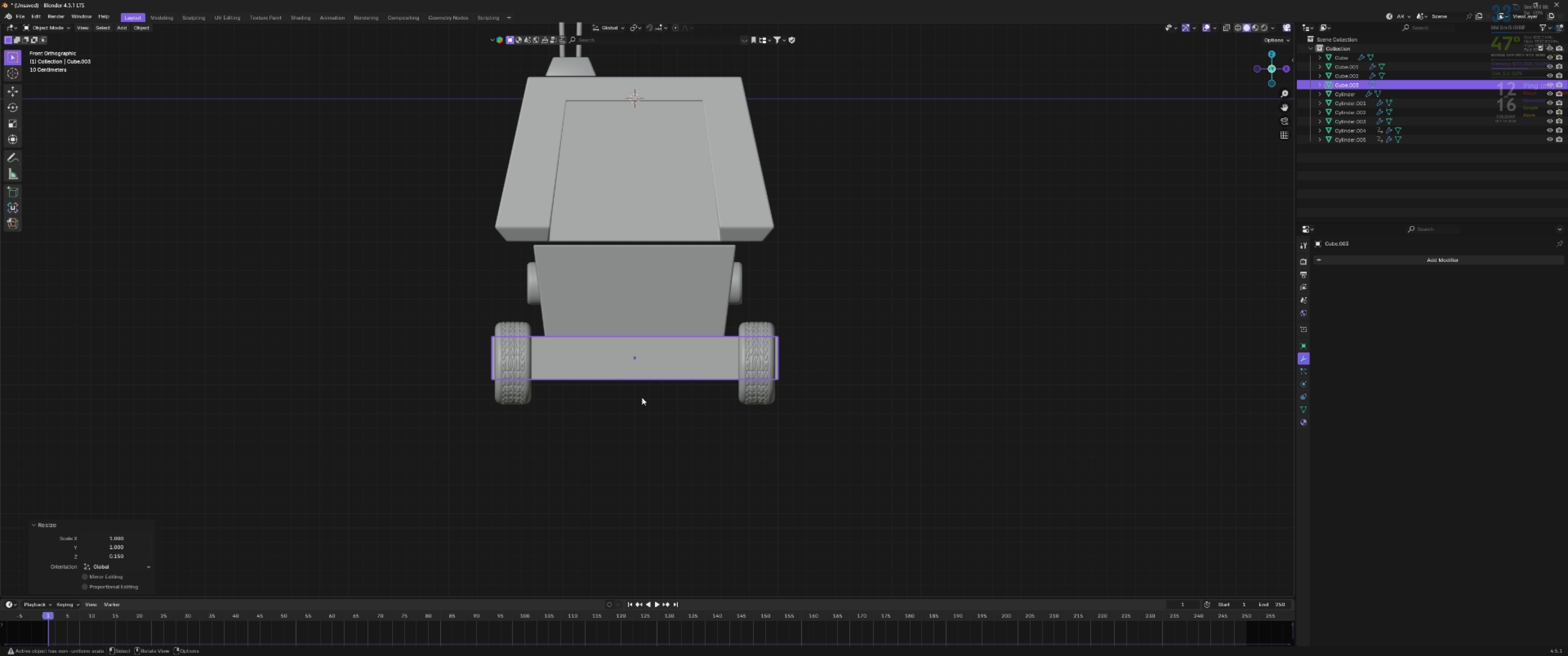 
type(gz)
 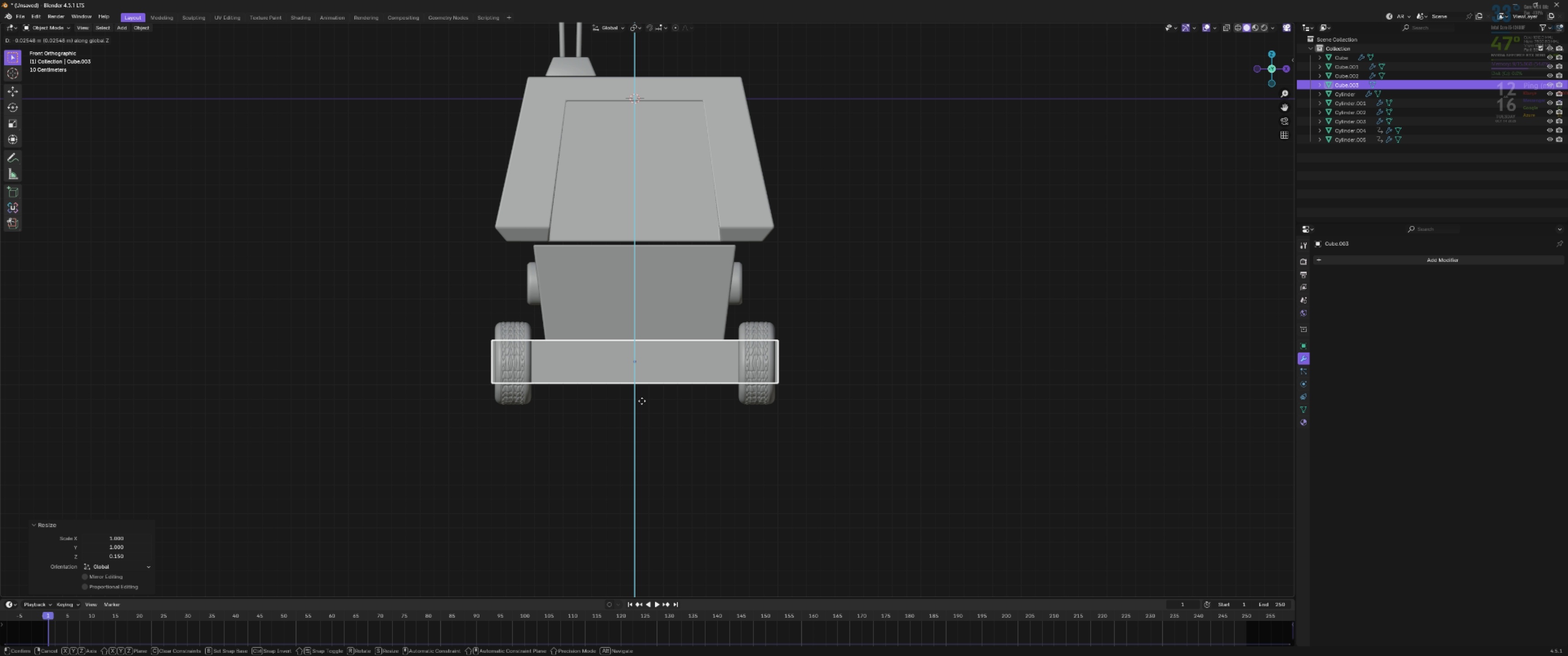 
left_click([642, 401])
 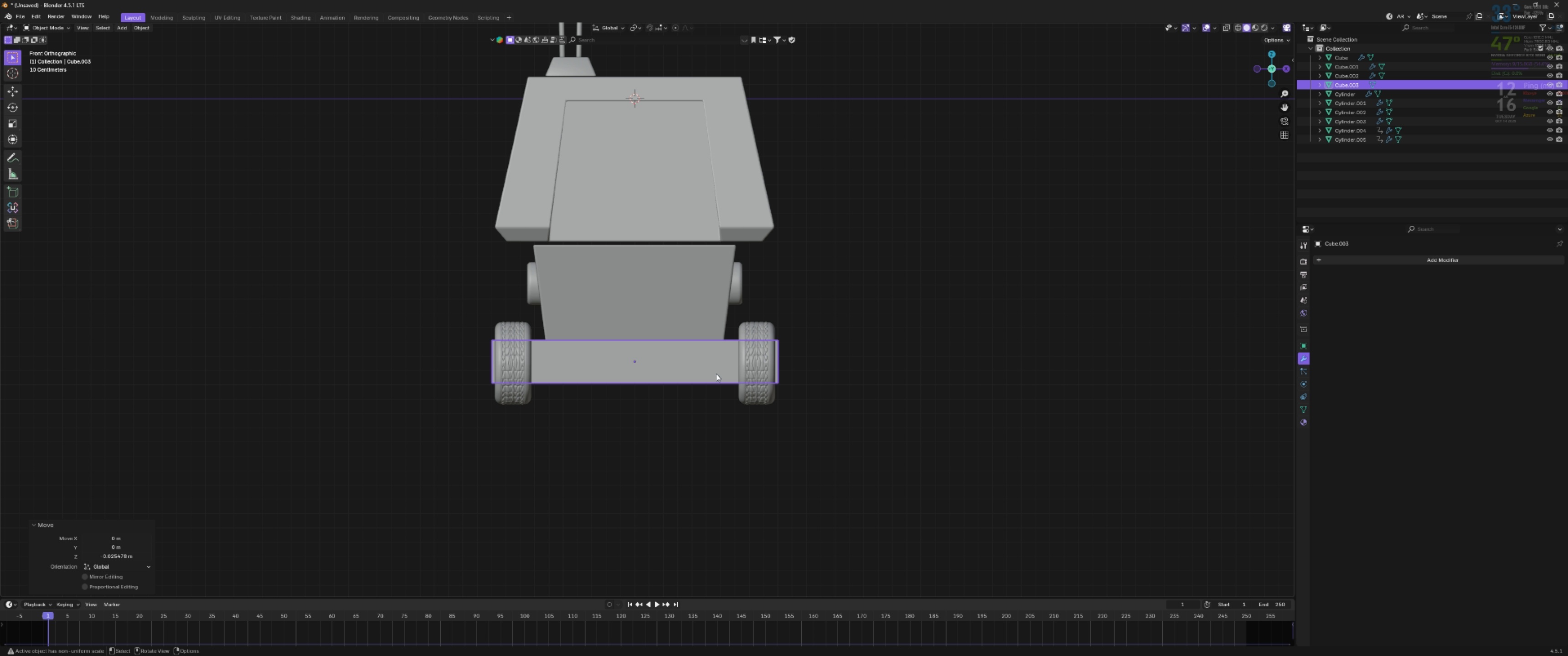 
type(sx)
 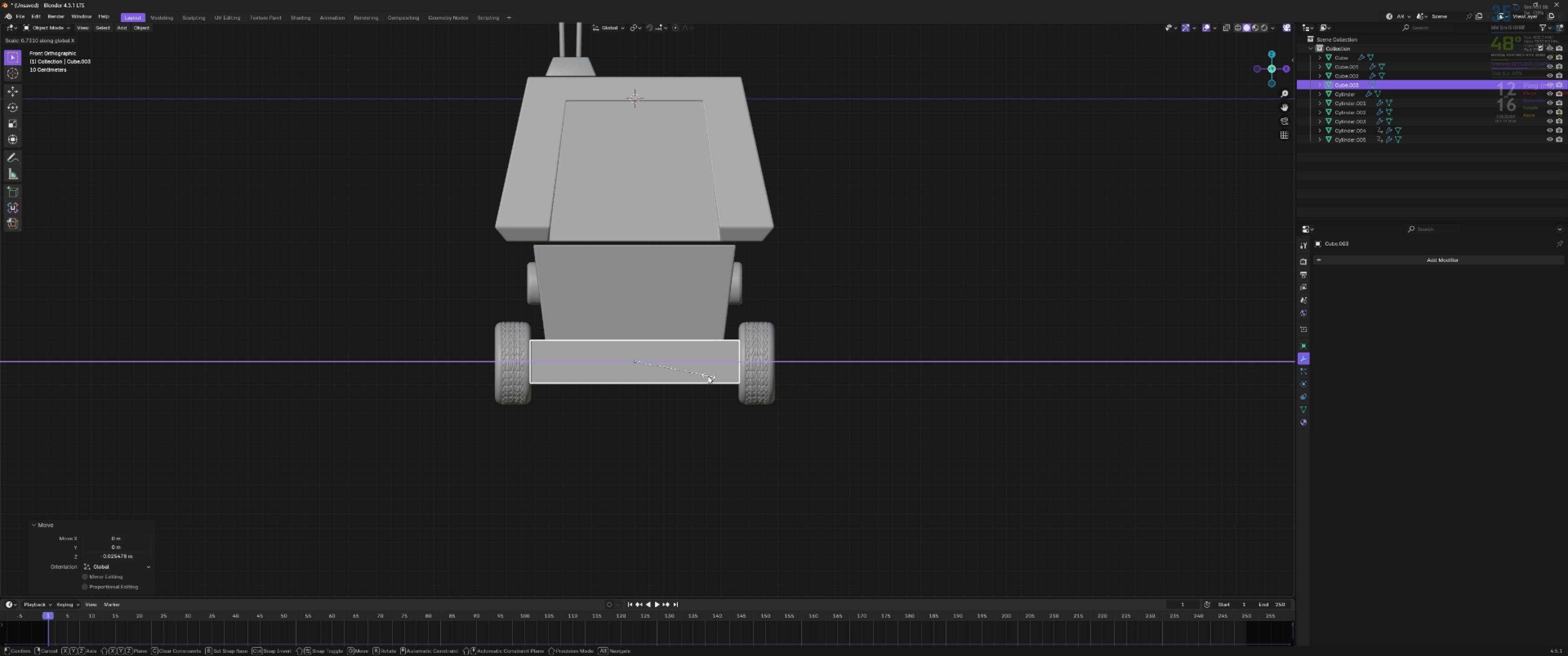 
hold_key(key=ShiftLeft, duration=1.02)
left_click([702, 377])
 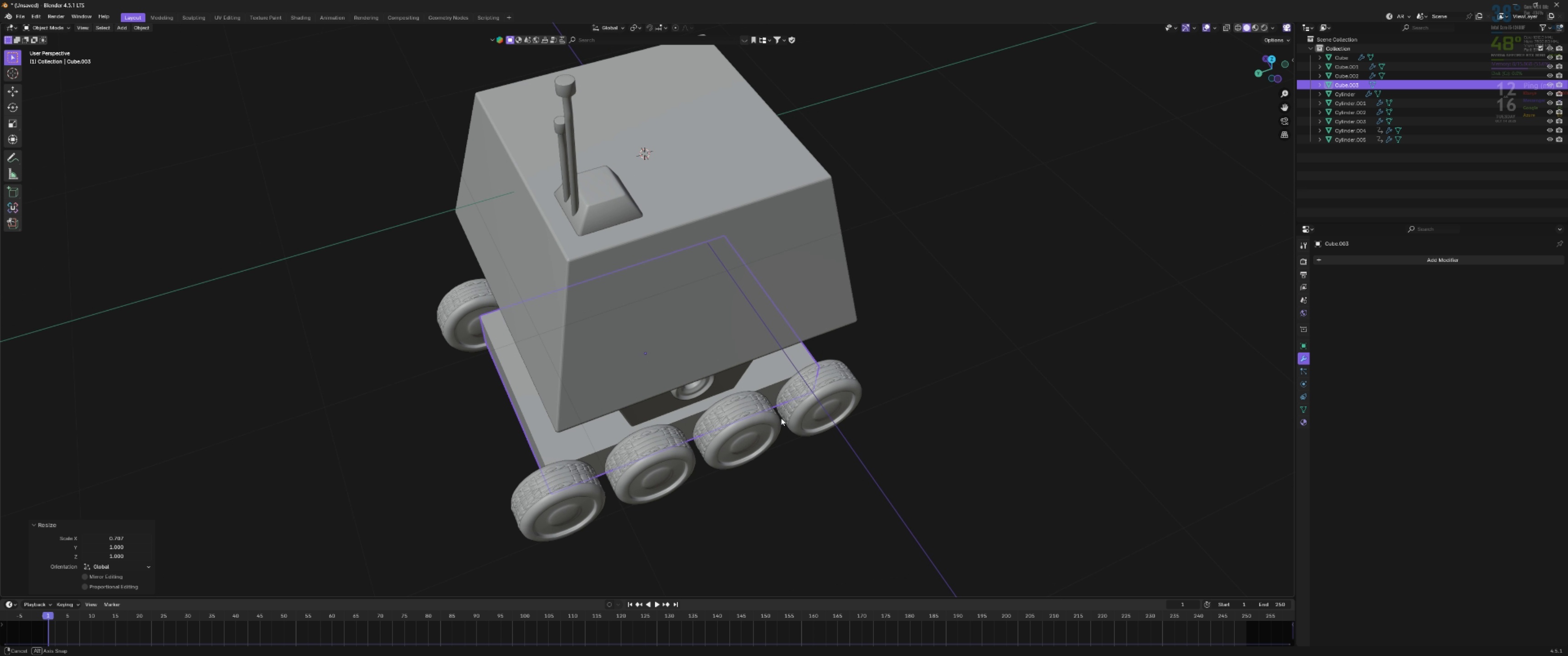 
type(``syxy)
 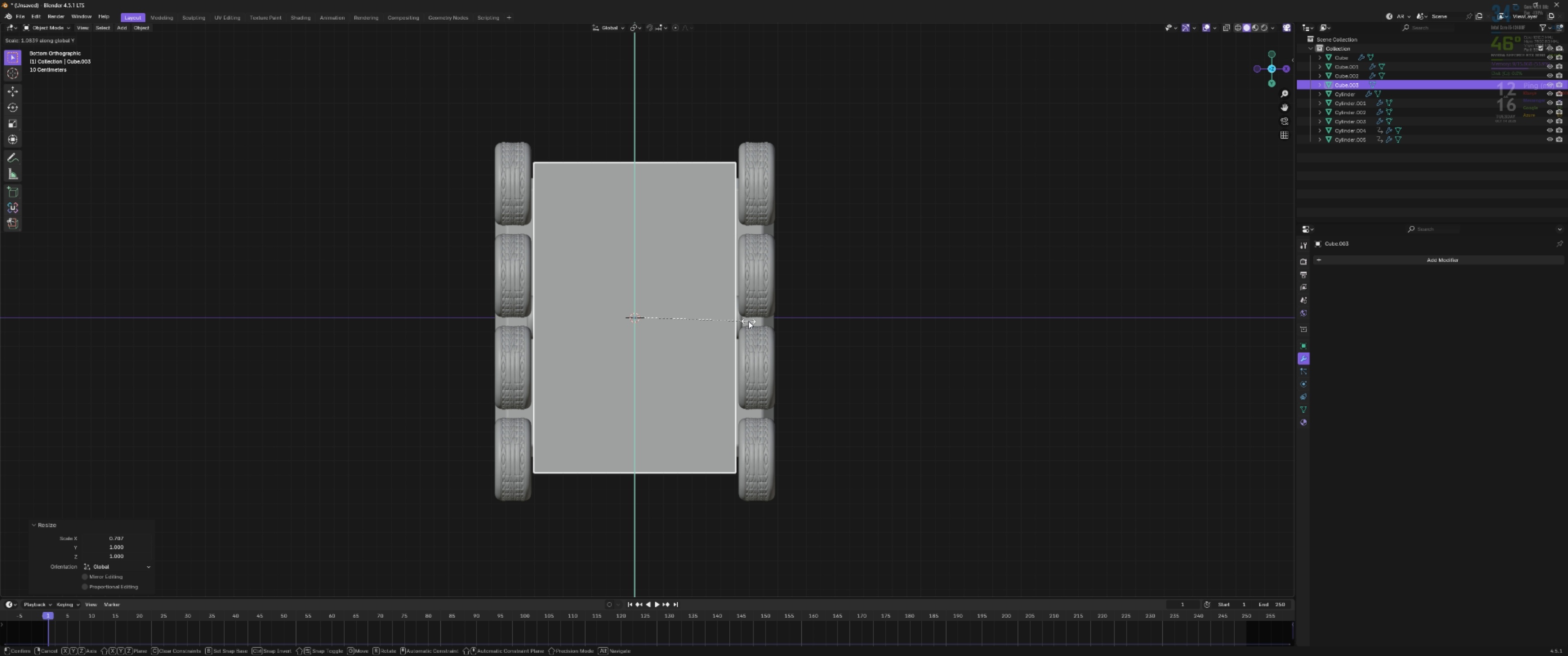 
hold_key(key=ShiftLeft, duration=0.81)
left_click([742, 326])
 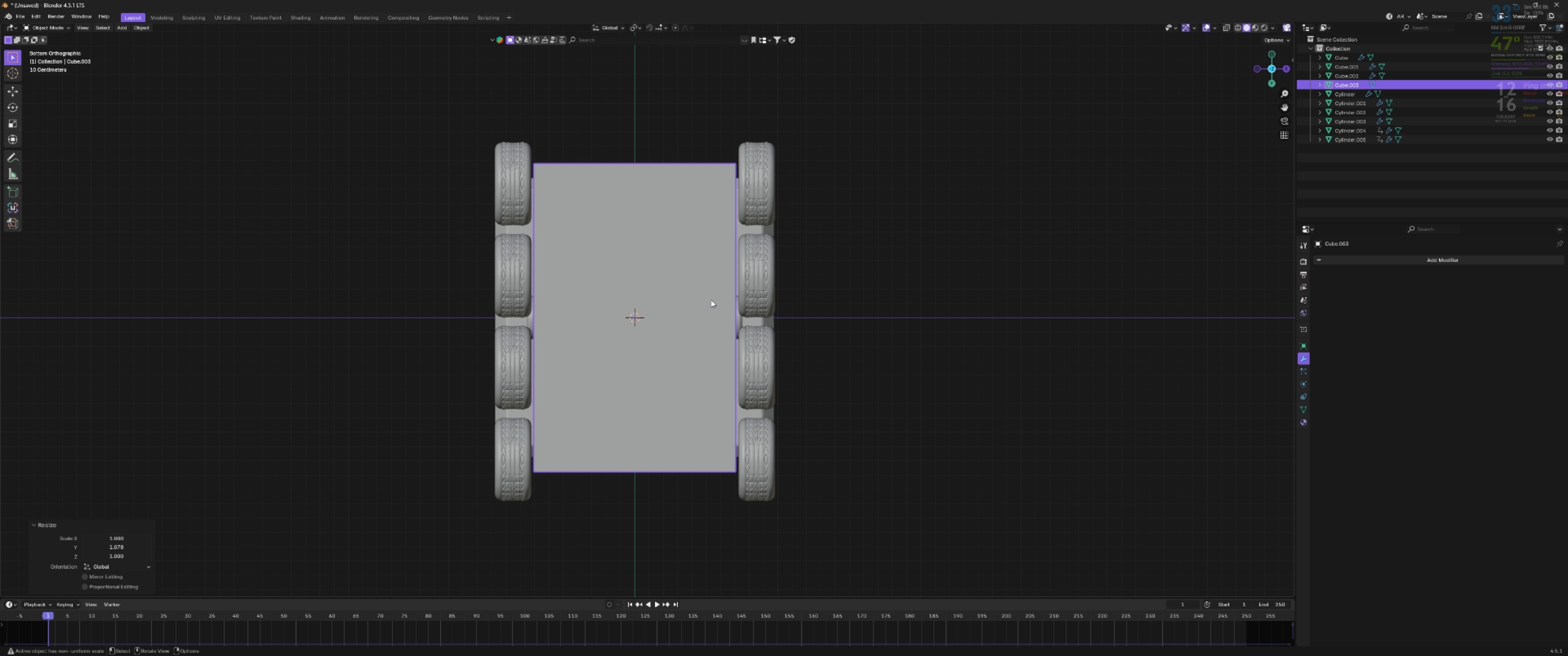 
key(Control+Q)
 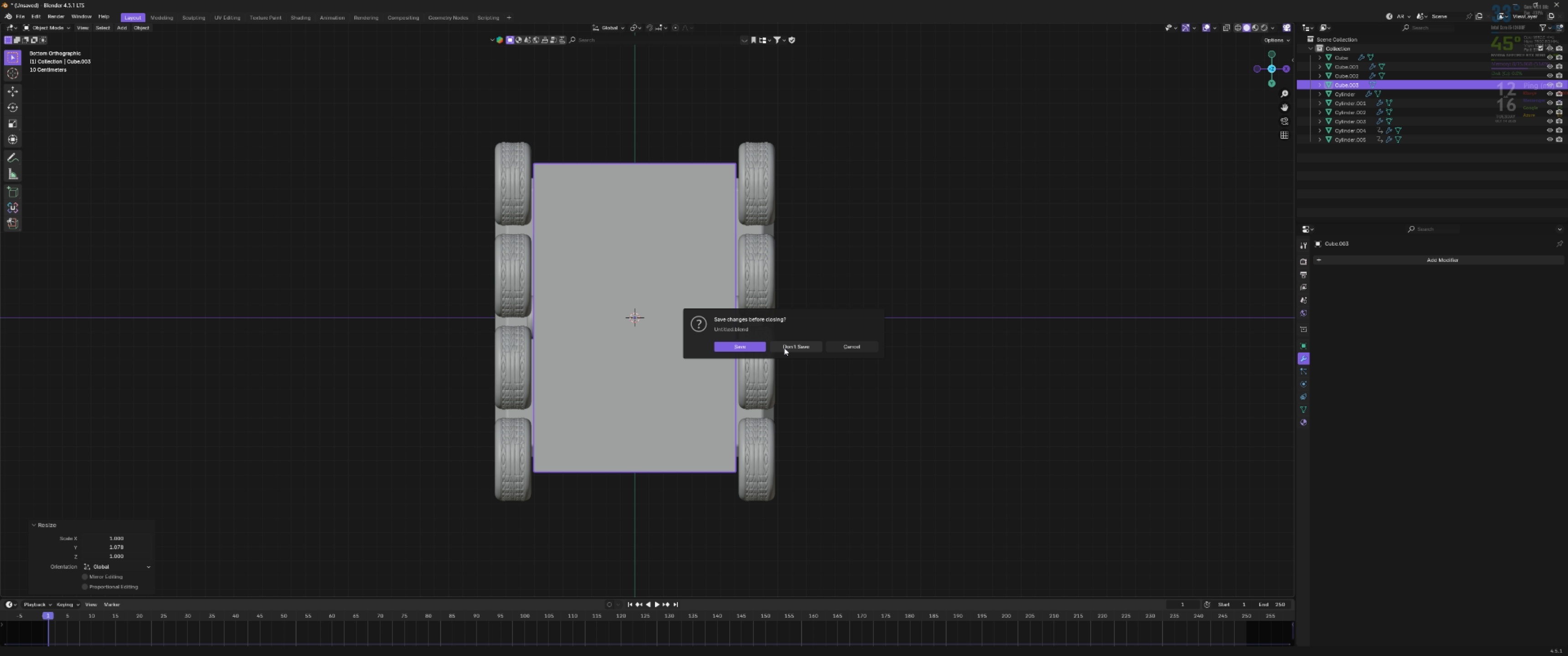 
left_click([755, 346])
 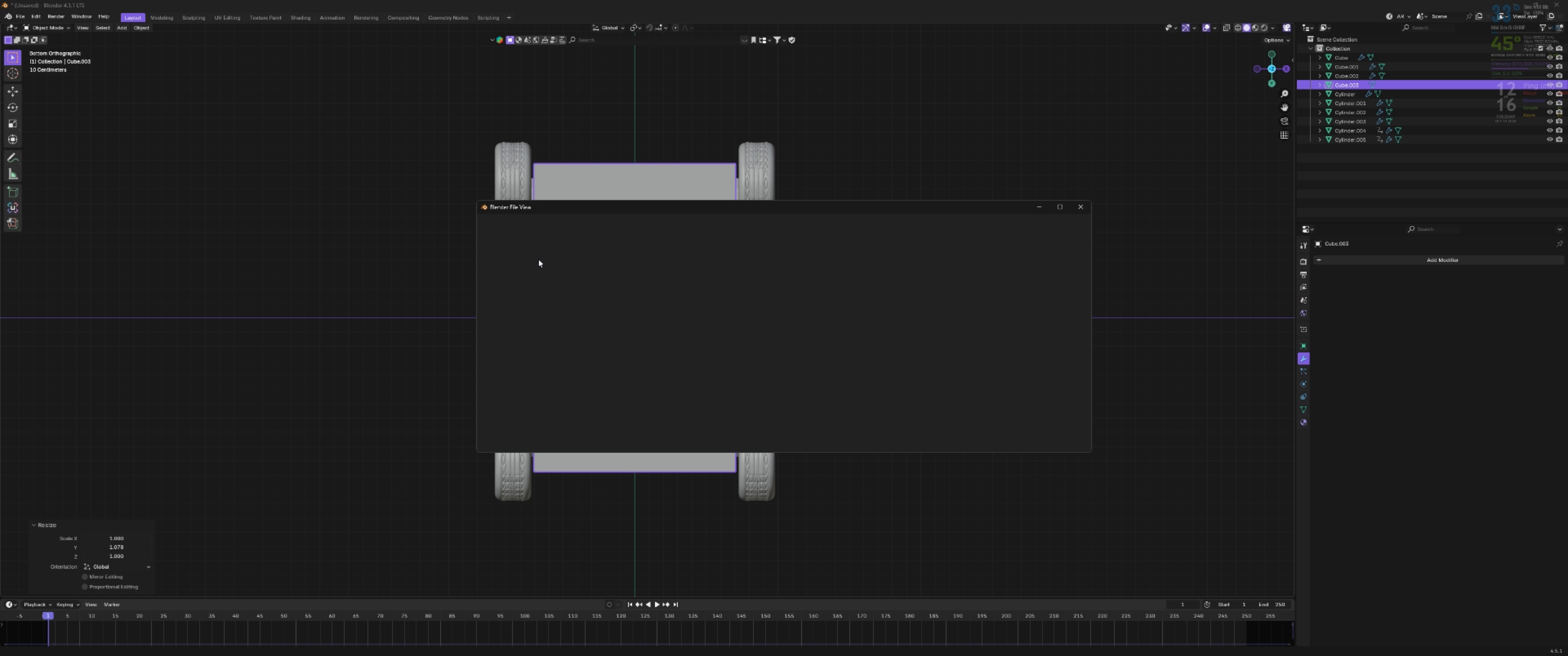 
left_click([520, 263])
 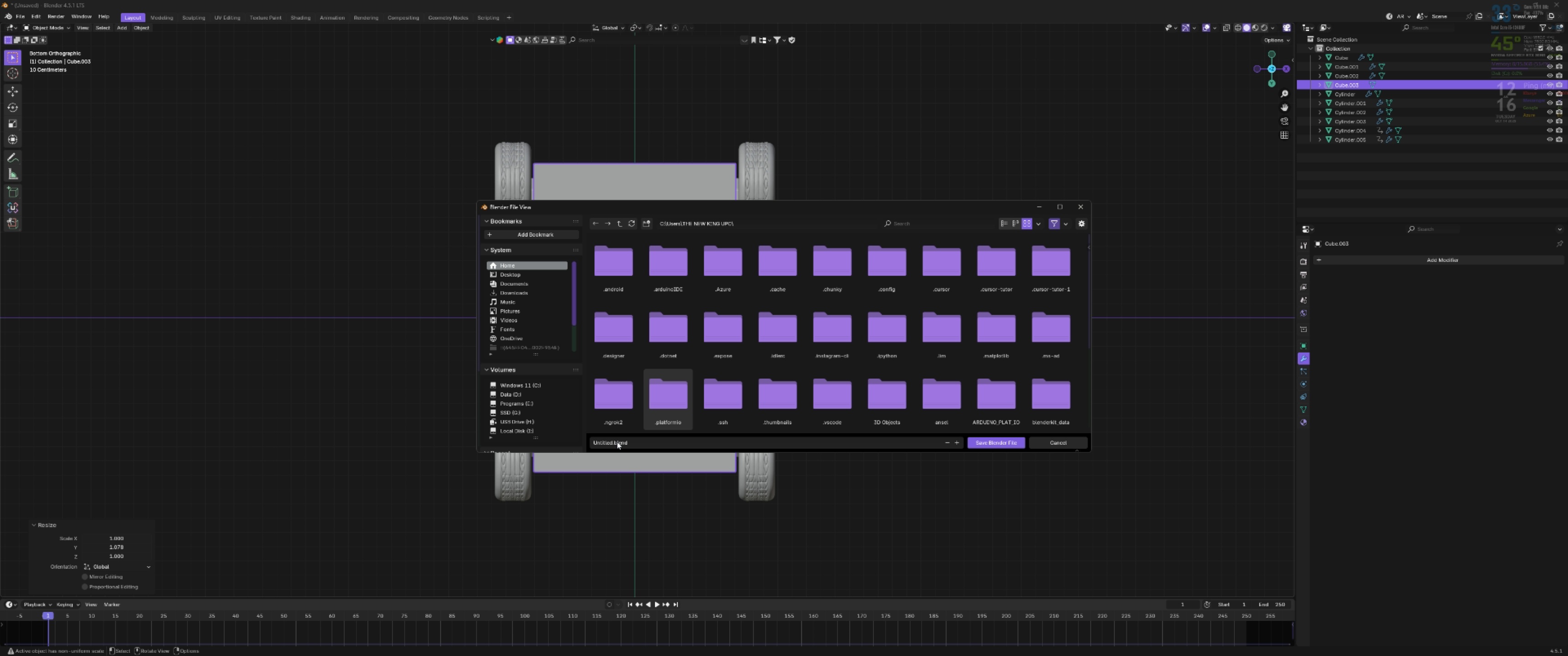 
left_click([608, 440])
 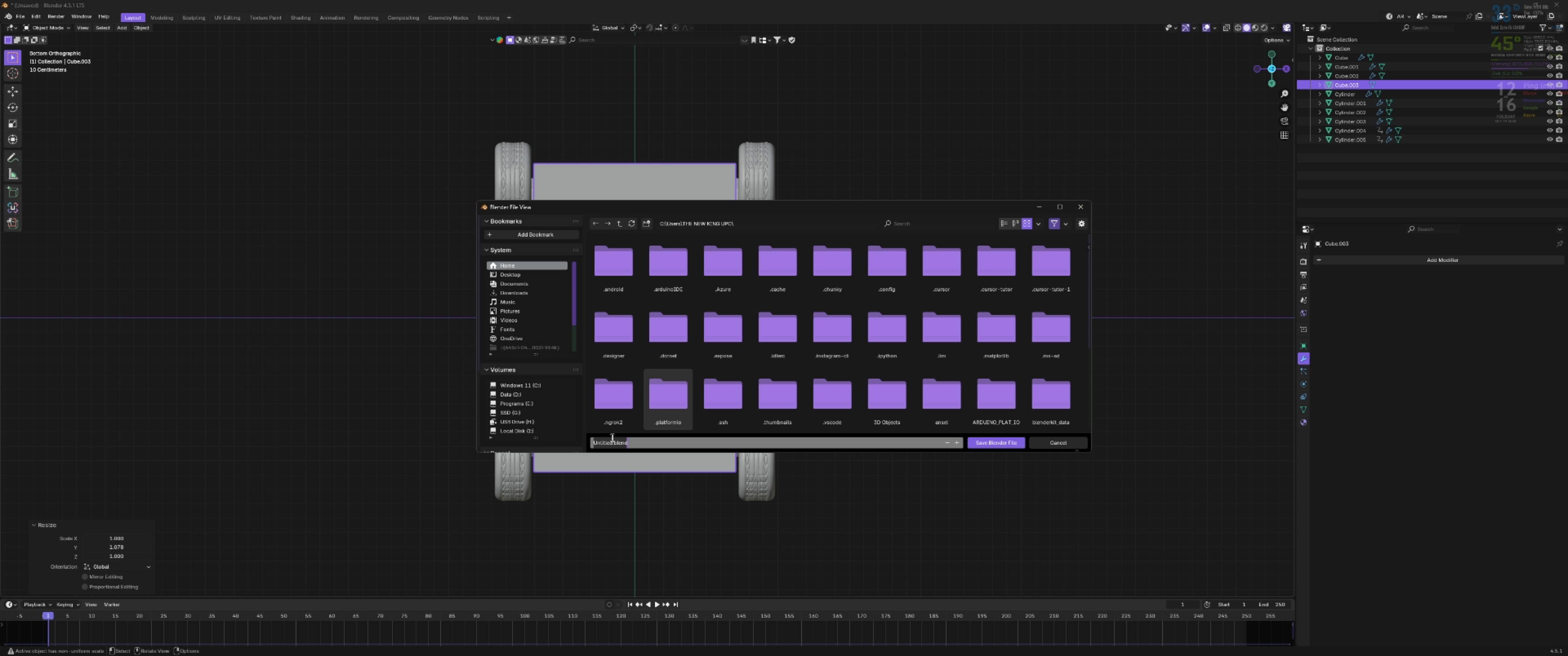 
left_click_drag(start_coordinate=[611, 437], to_coordinate=[519, 433])
 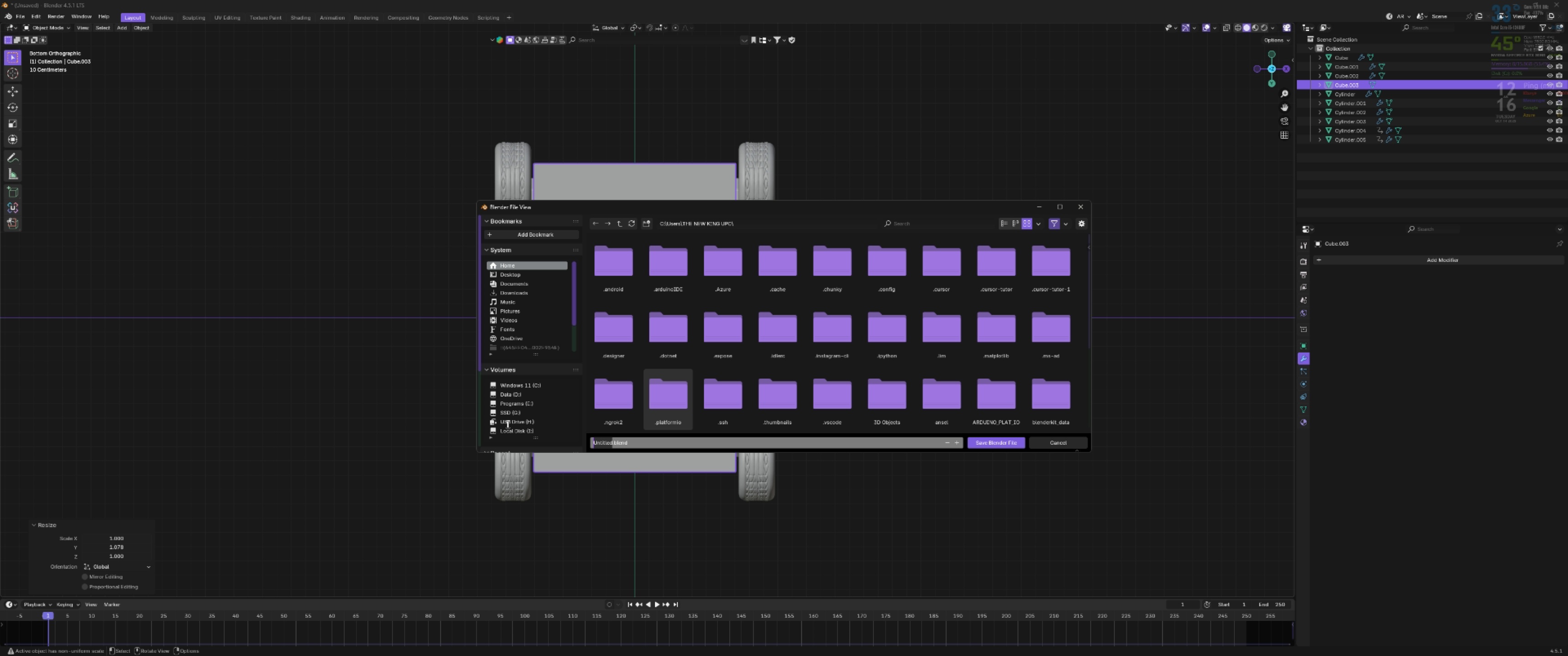 
type(Tase)
key(Backspace)
key(Backspace)
key(Backspace)
type(estRobotr)
key(Backspace)
key(Backspace)
type(t)
 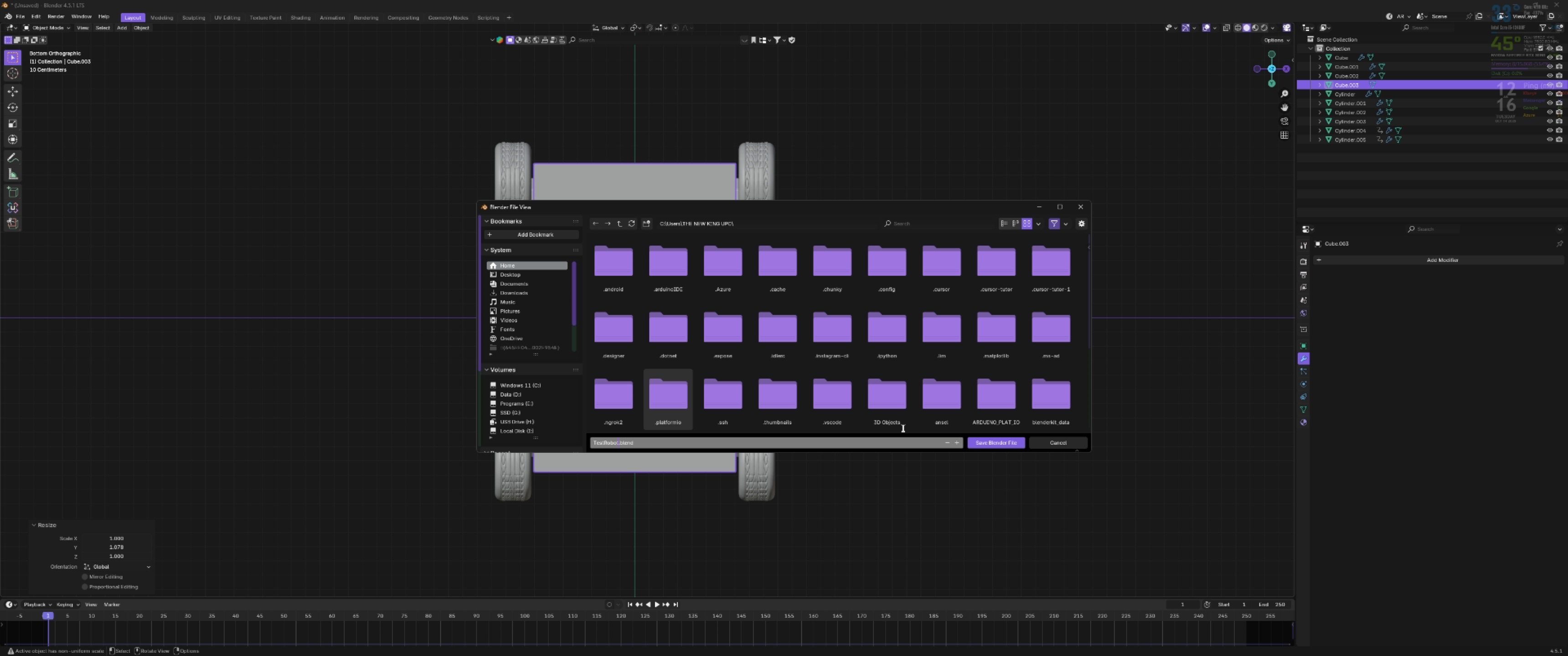 
left_click([977, 439])
 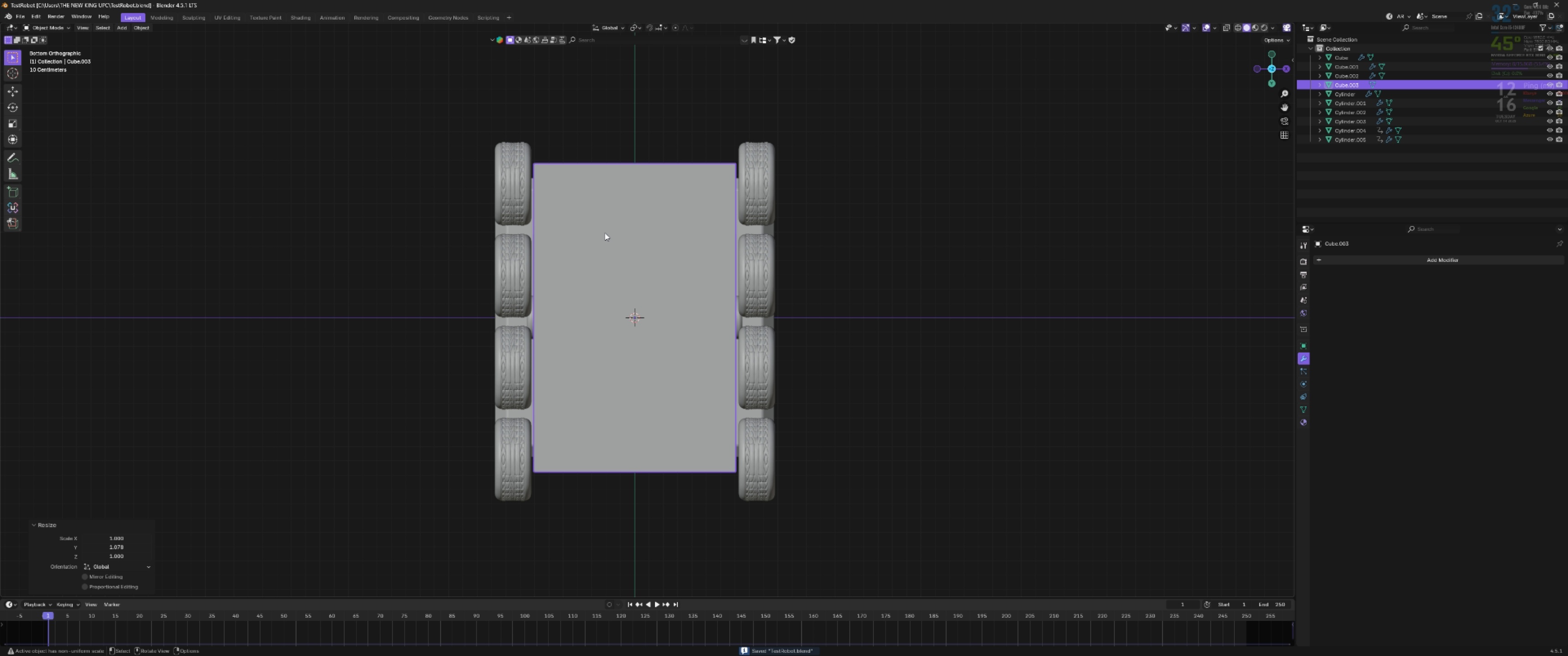 
key(Control+A)
 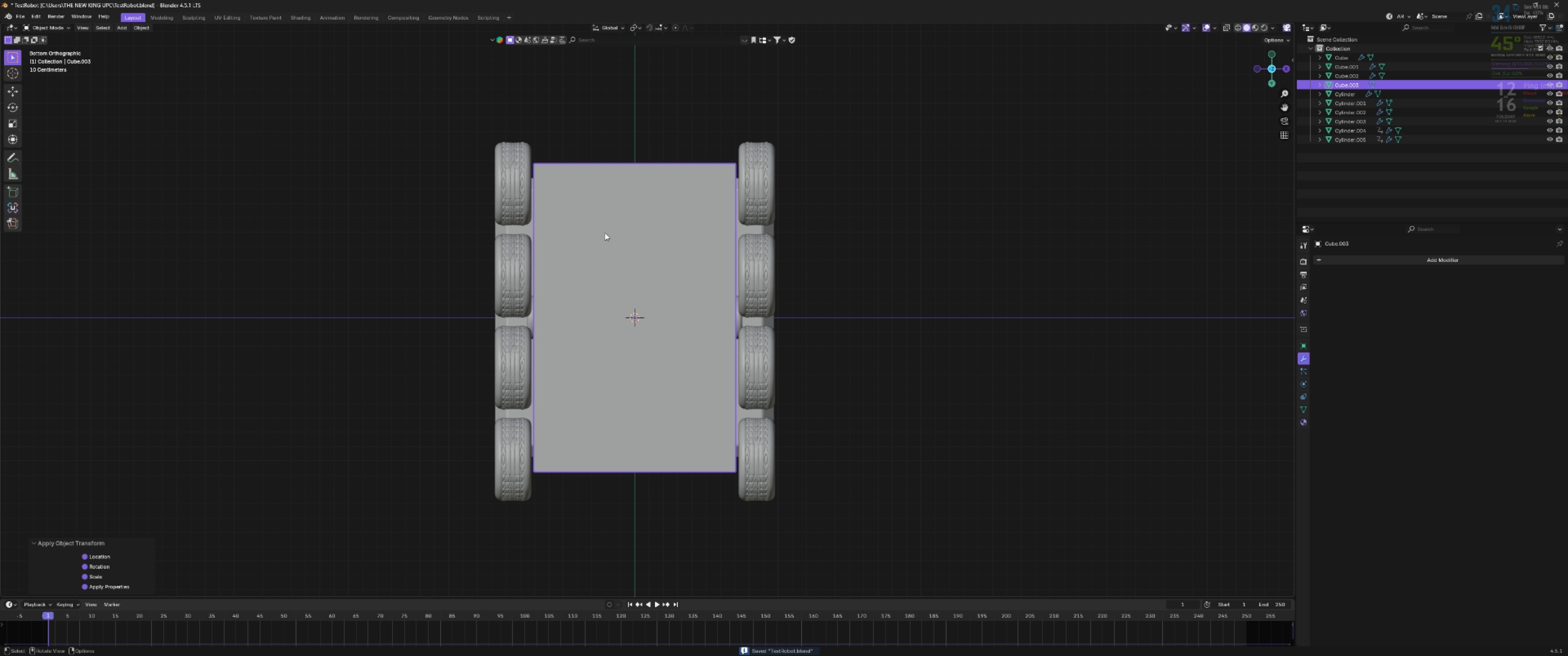 
double_click([640, 216])
 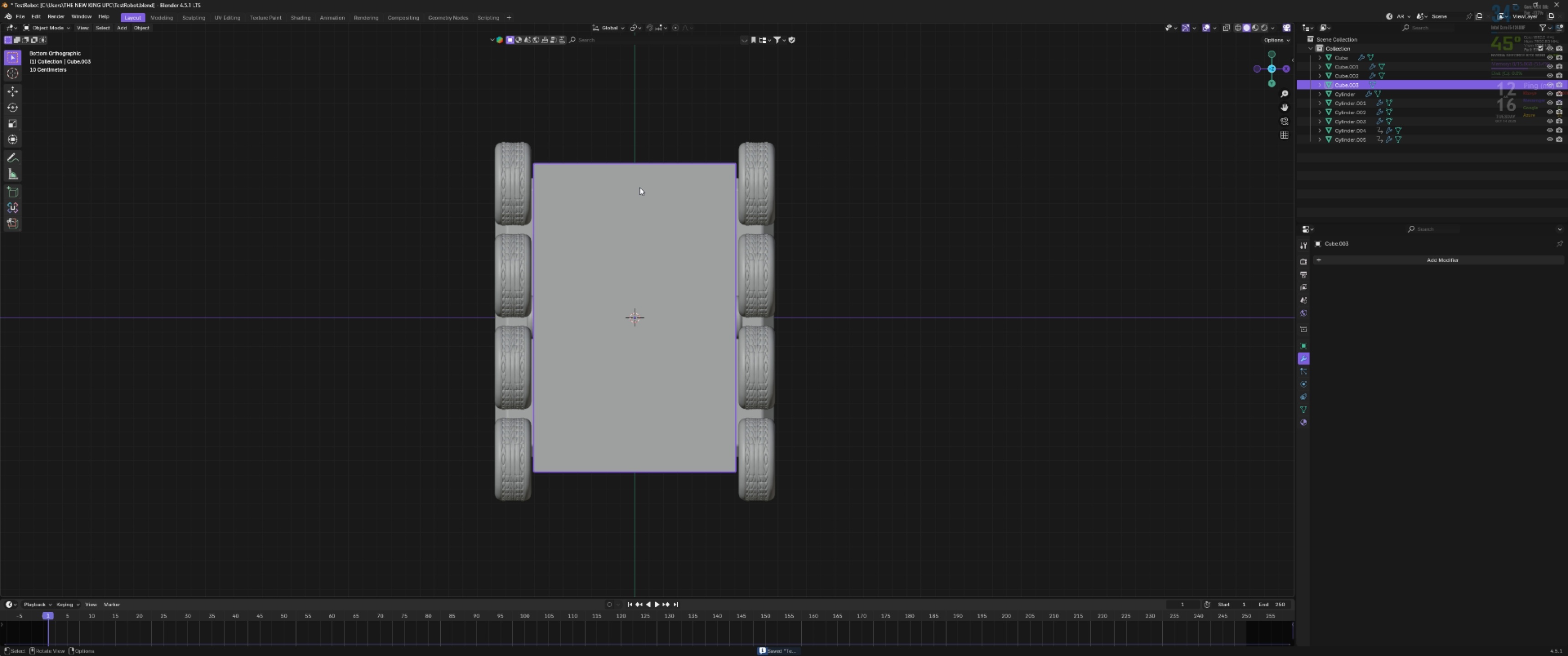 
key(Backquote)
 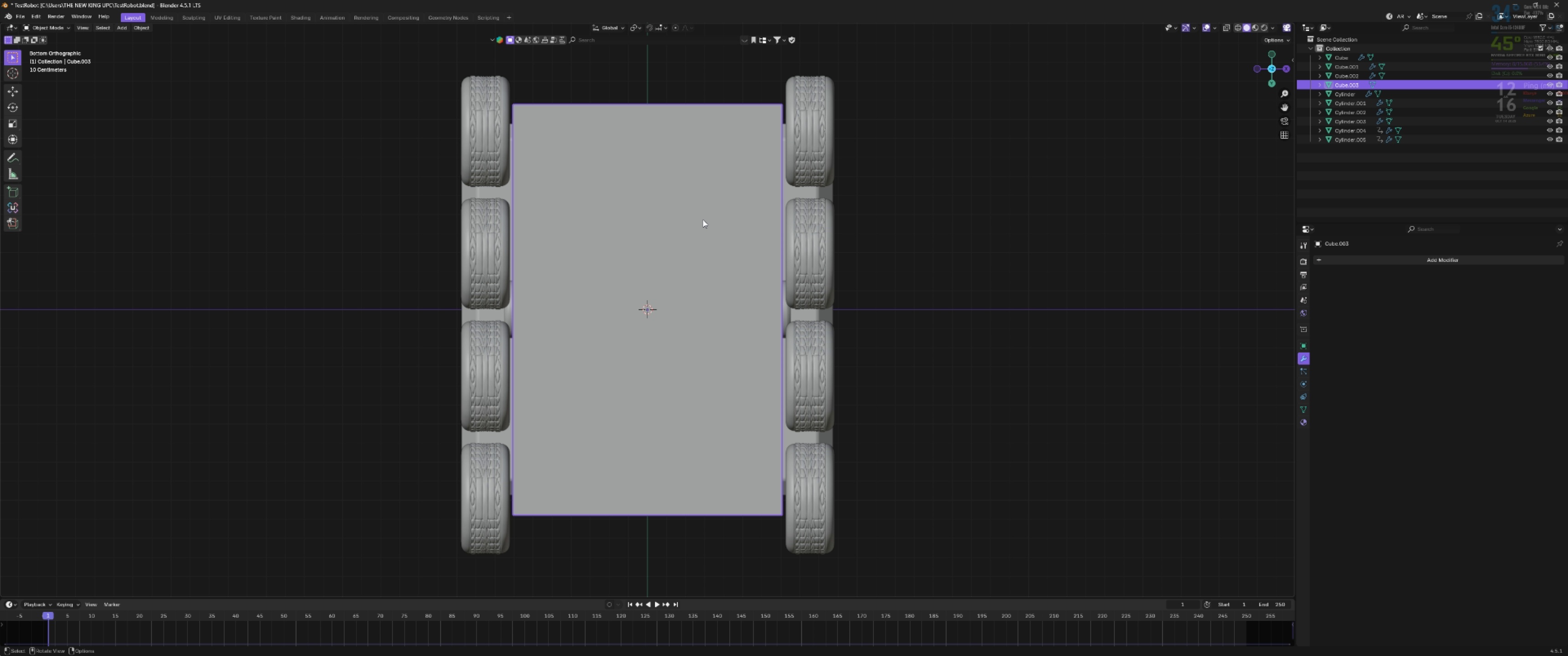 
scroll: coordinate [703, 220], scroll_direction: down, amount: 2.0
 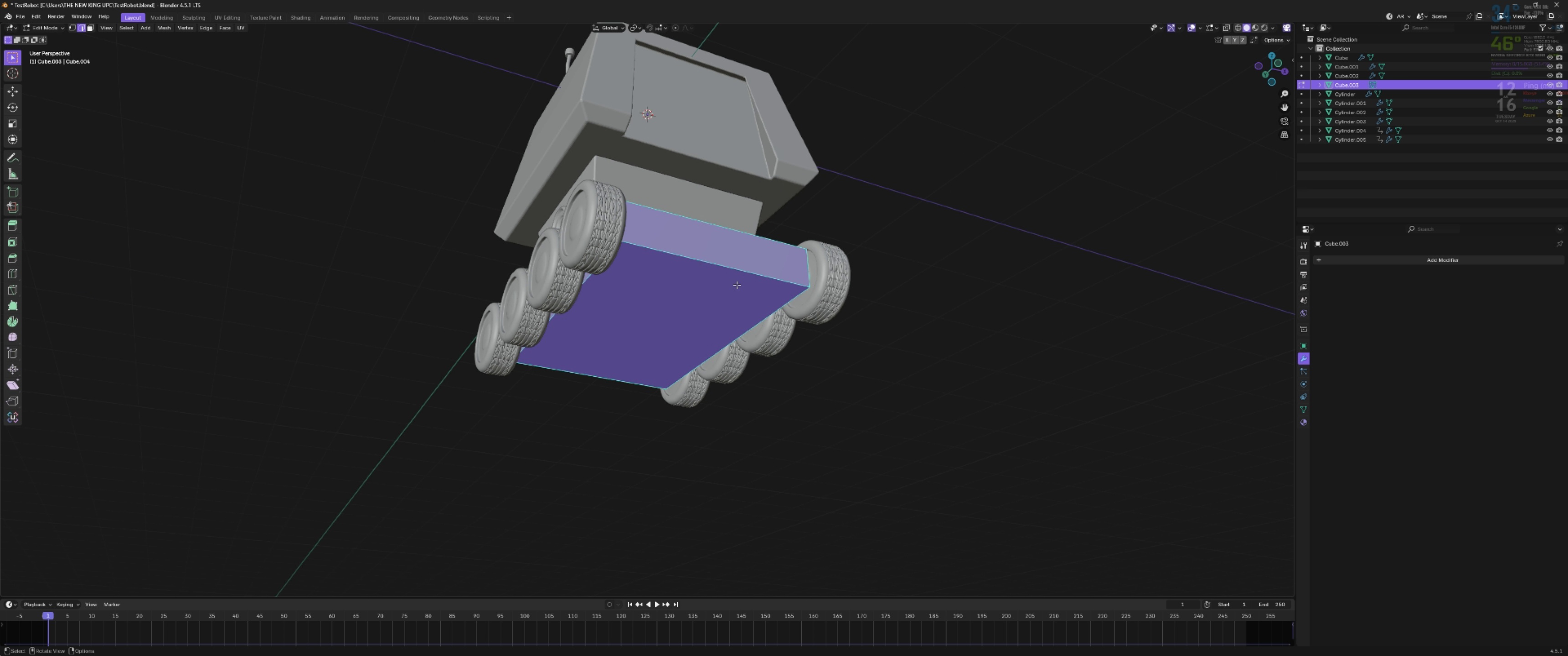 
key(Tab)
 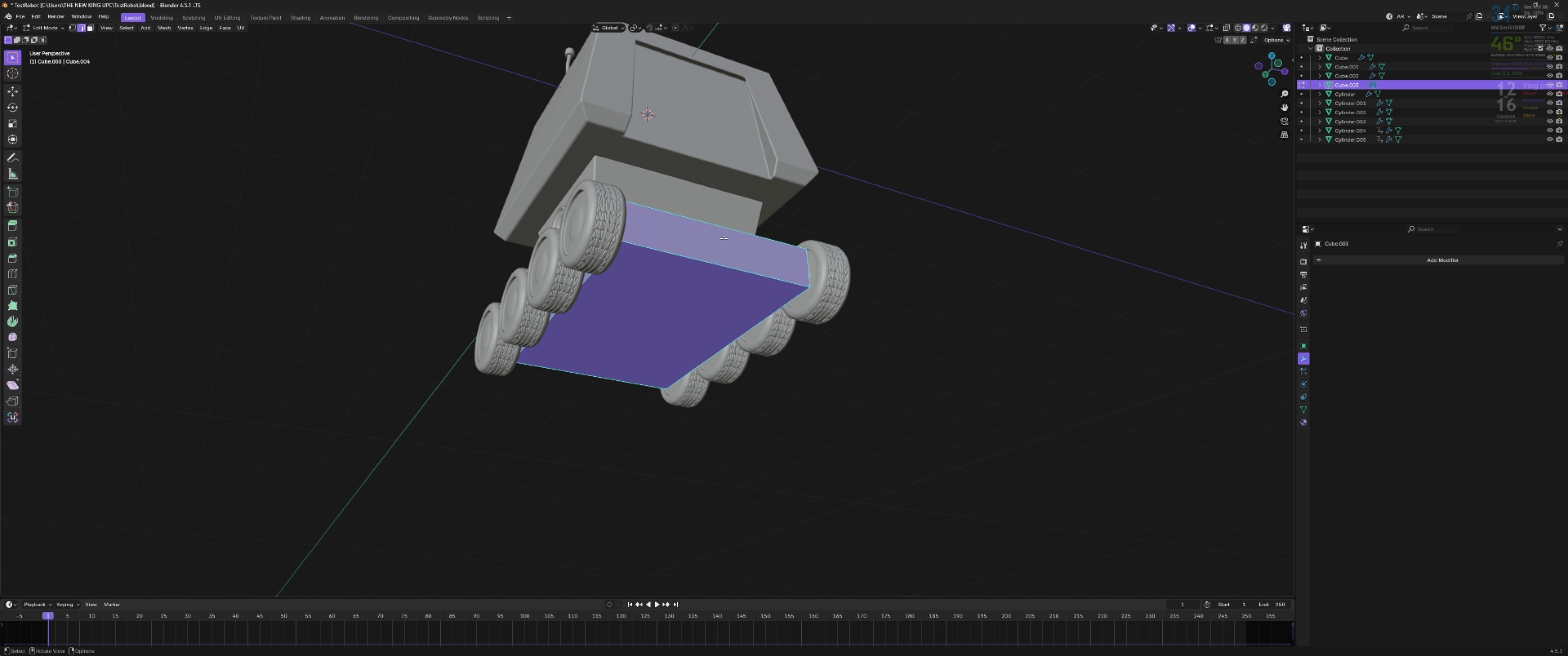 
key(2)
 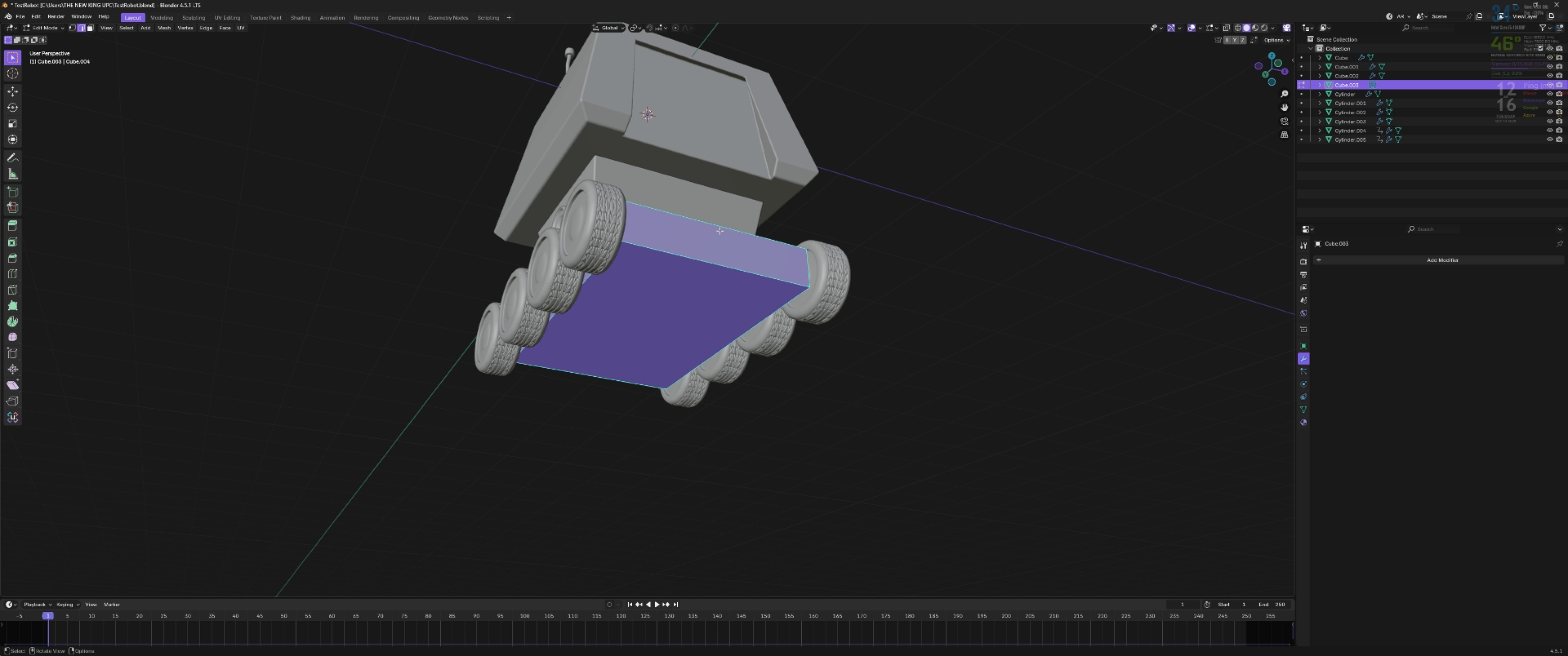 
left_click([720, 231])
 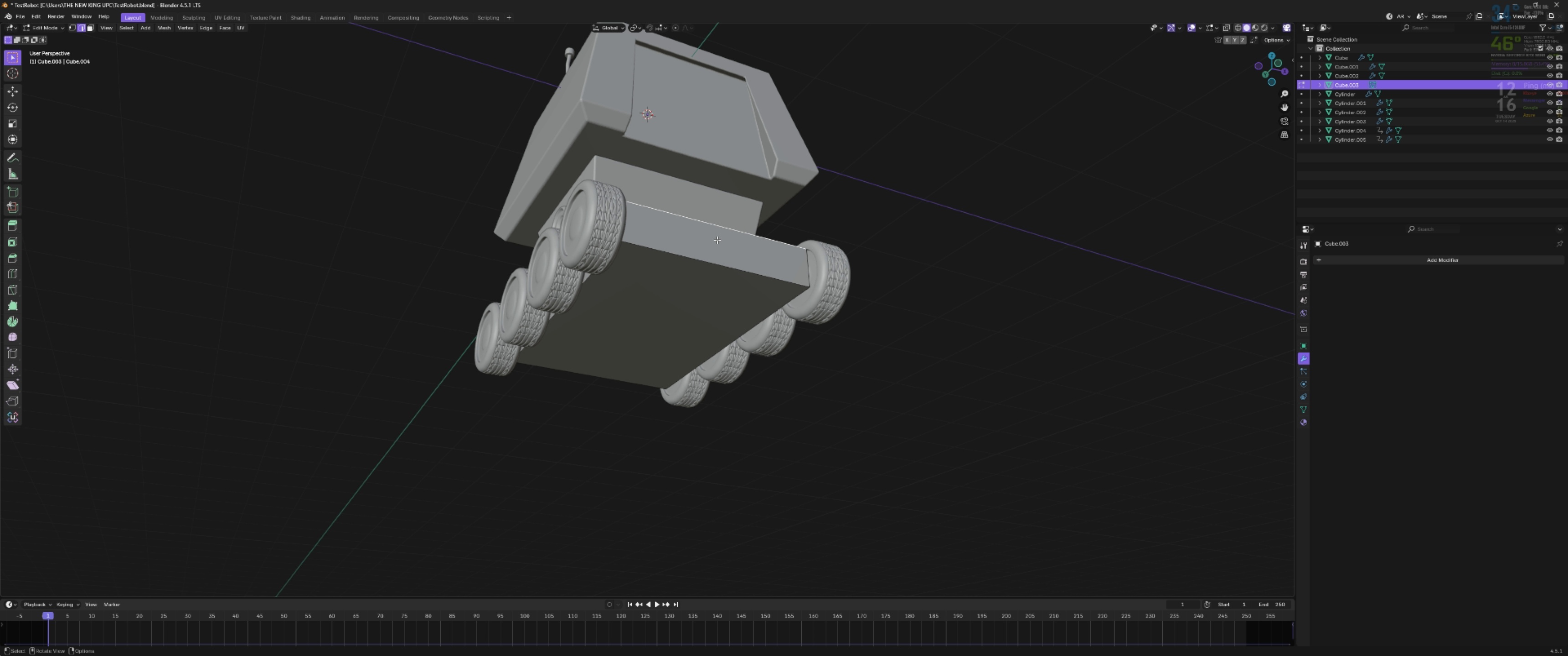 
hold_key(key=ShiftLeft, duration=0.45)
left_click([709, 254])
 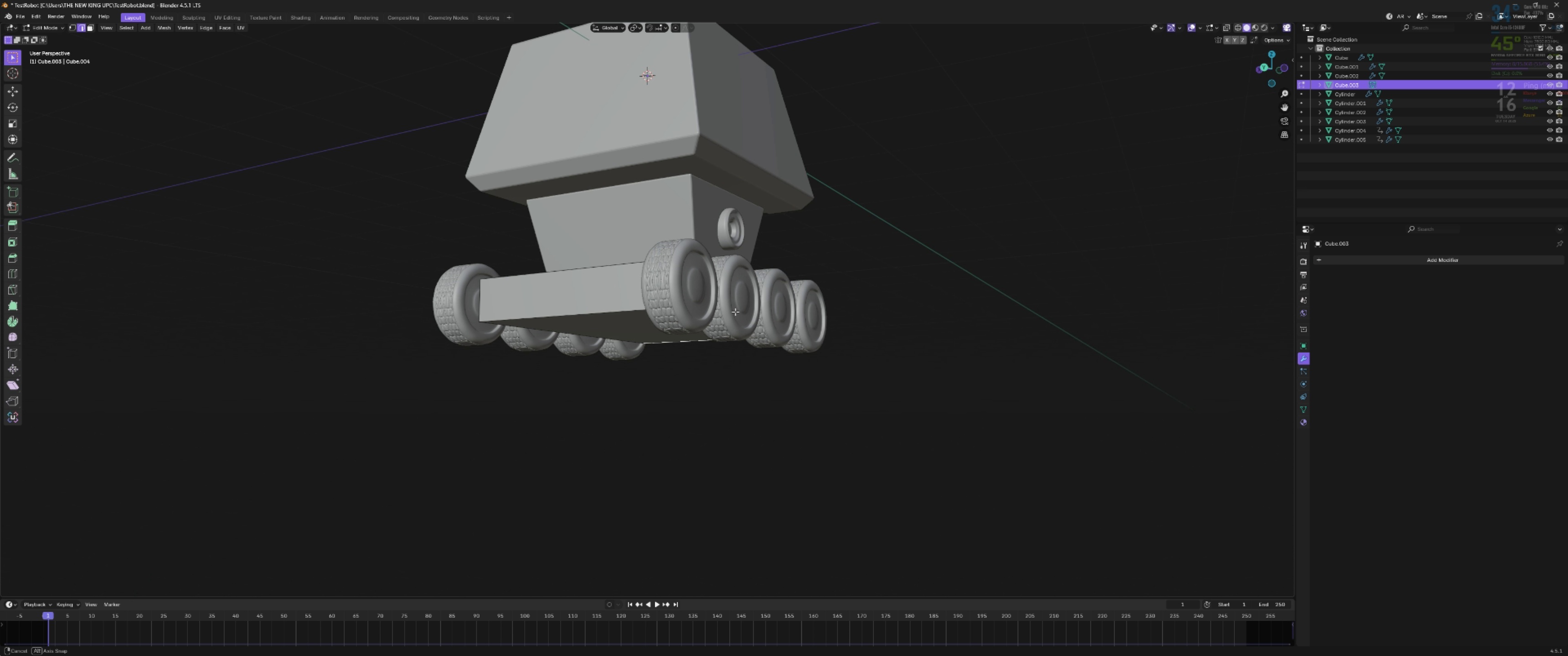 
hold_key(key=ShiftLeft, duration=0.97)
left_click([627, 289])
 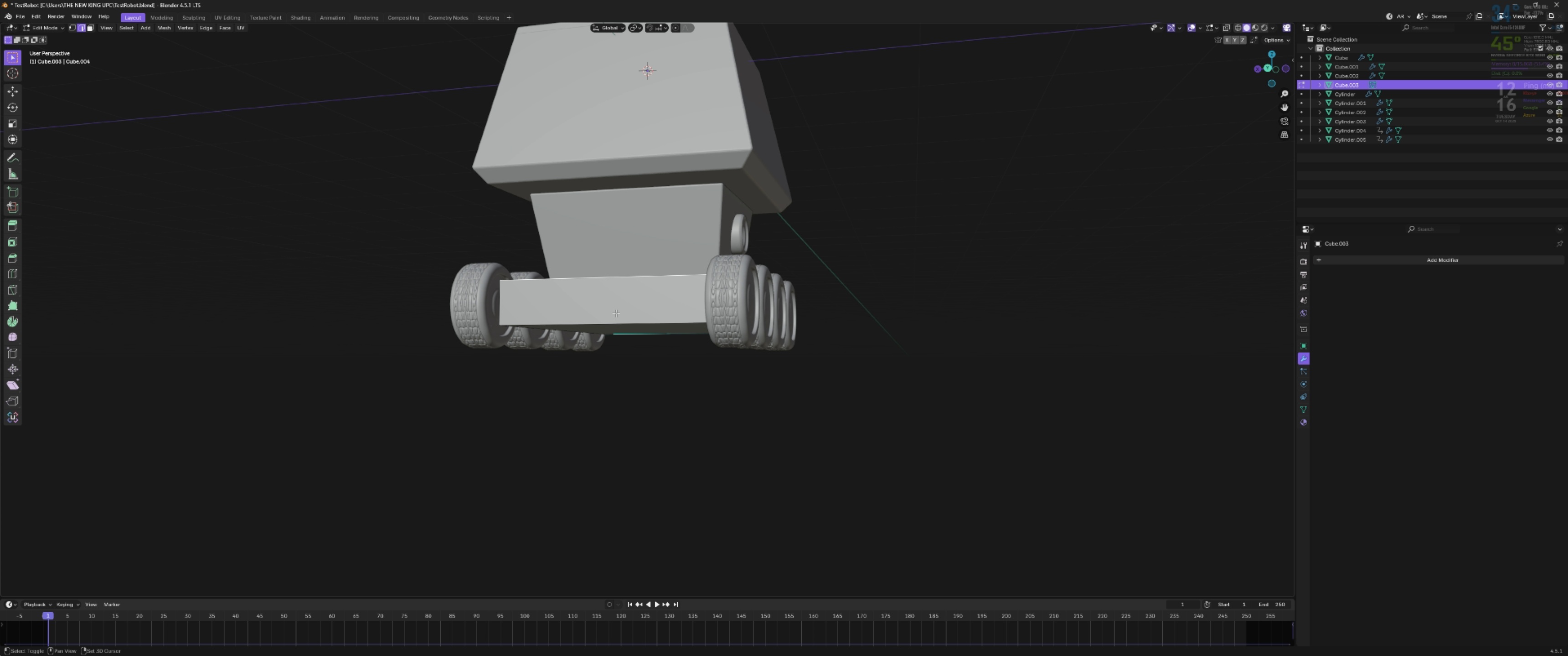 
double_click([616, 313])
 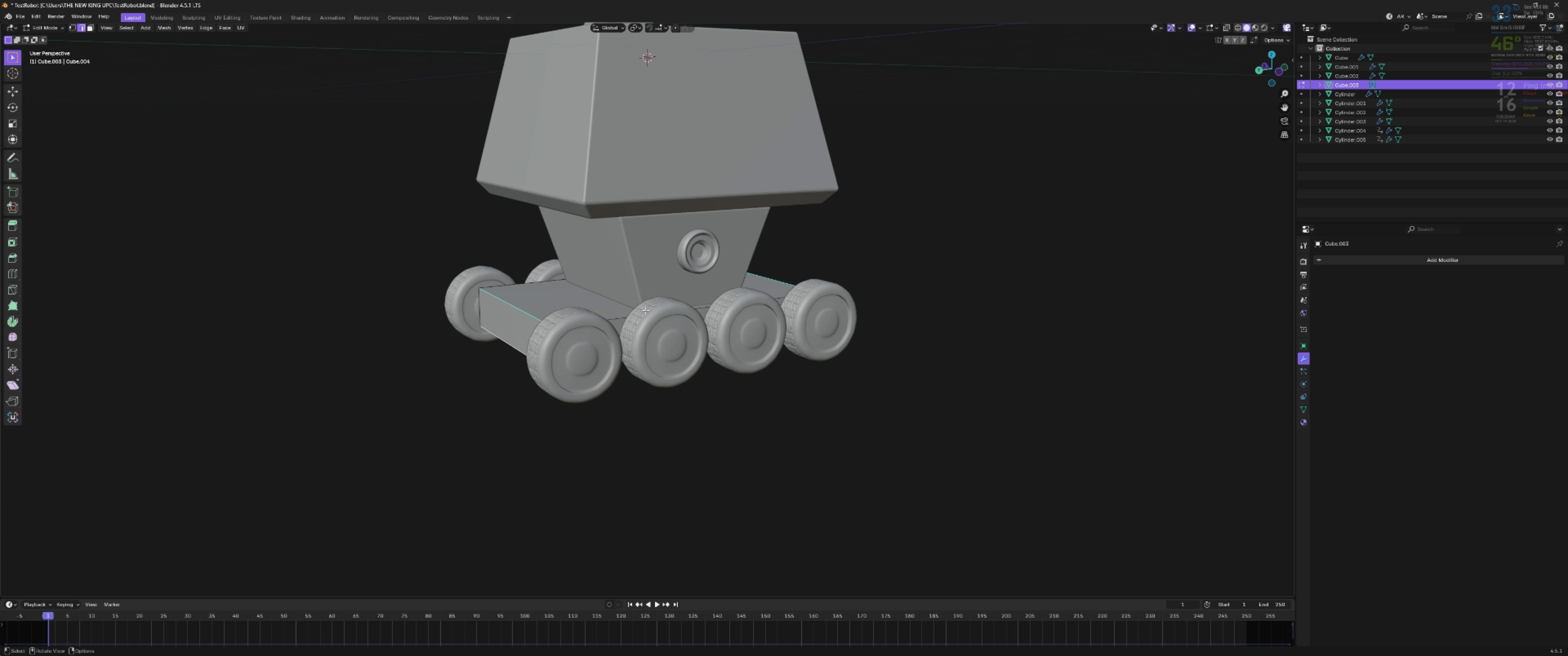 
key(Control+B)
 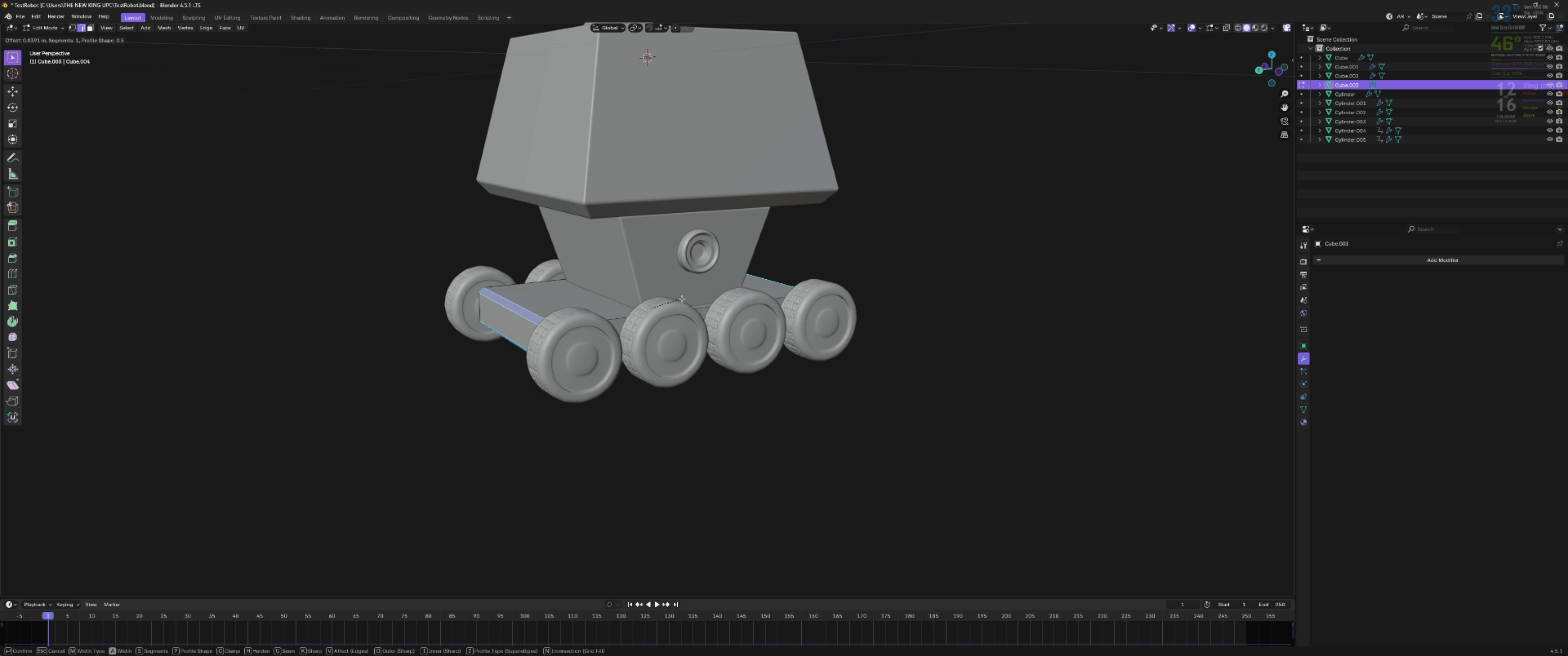 
scroll: coordinate [681, 298], scroll_direction: down, amount: 1.0
 